 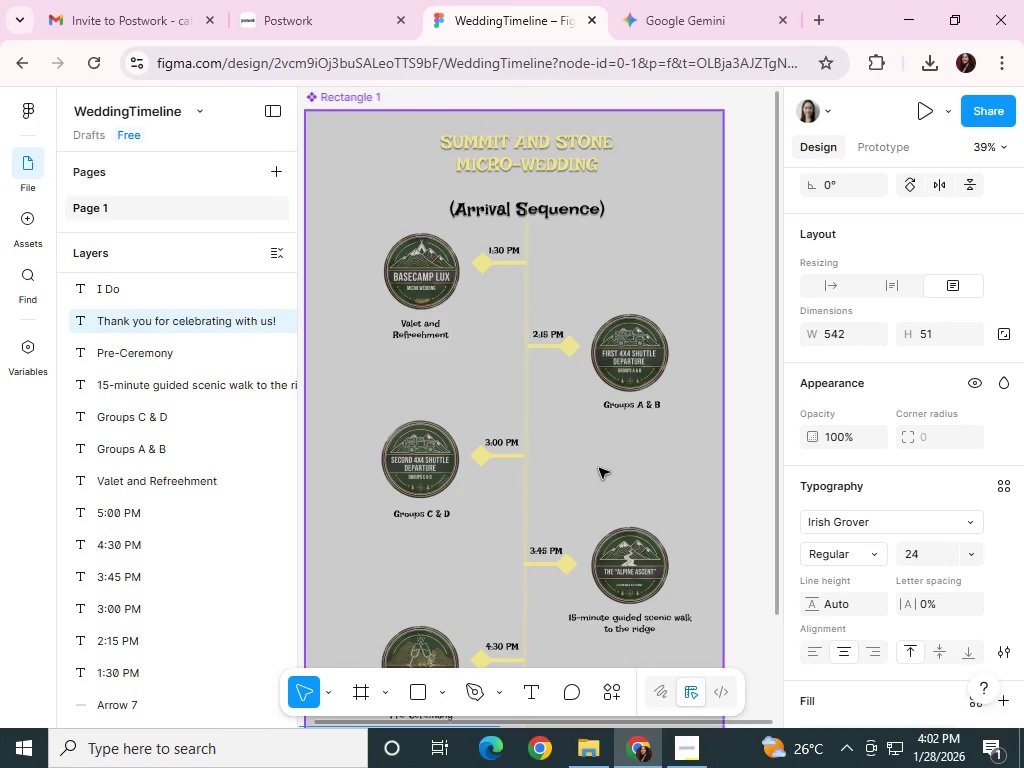 
left_click([492, 211])
 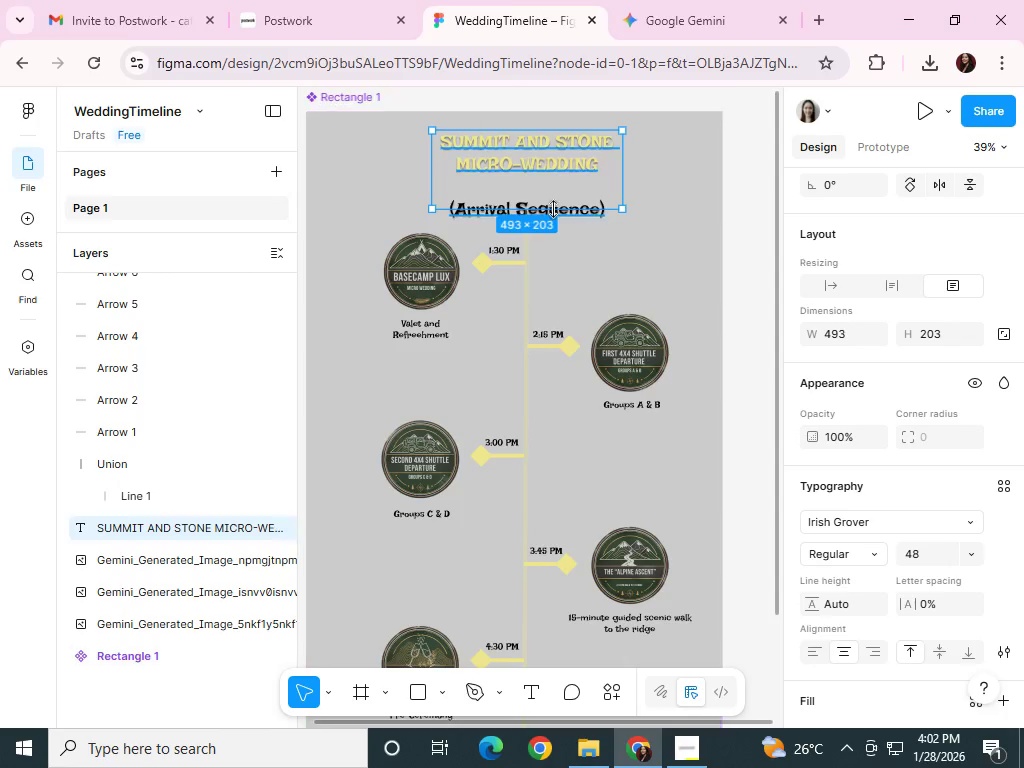 
left_click_drag(start_coordinate=[543, 207], to_coordinate=[543, 232])
 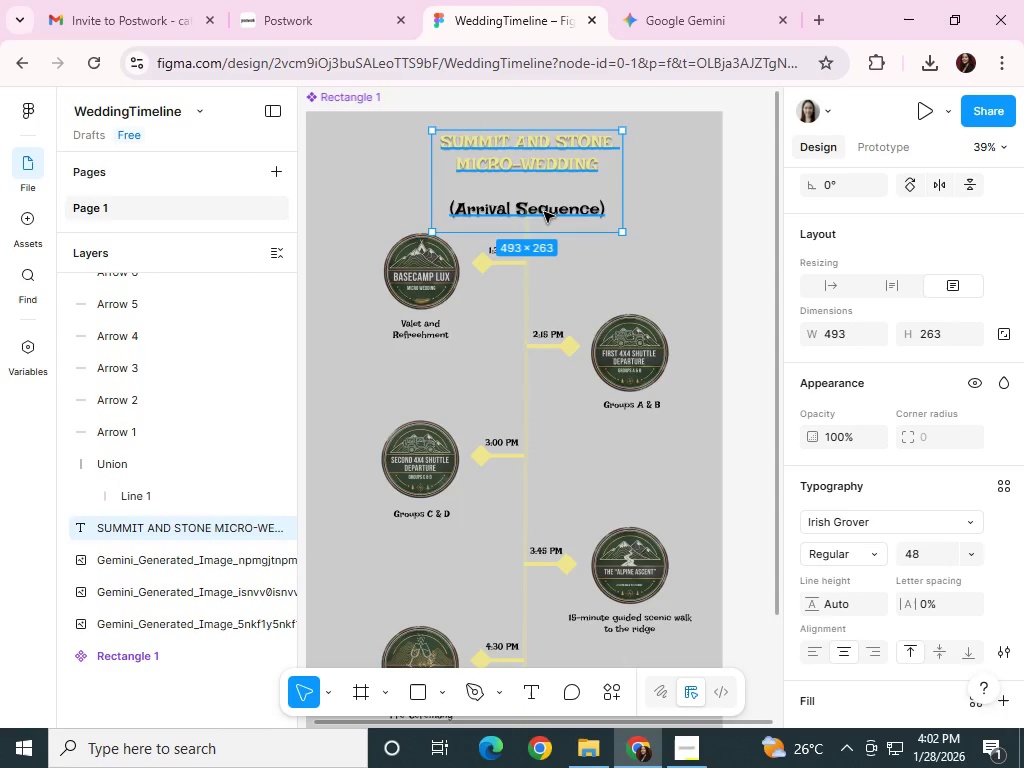 
left_click([544, 211])
 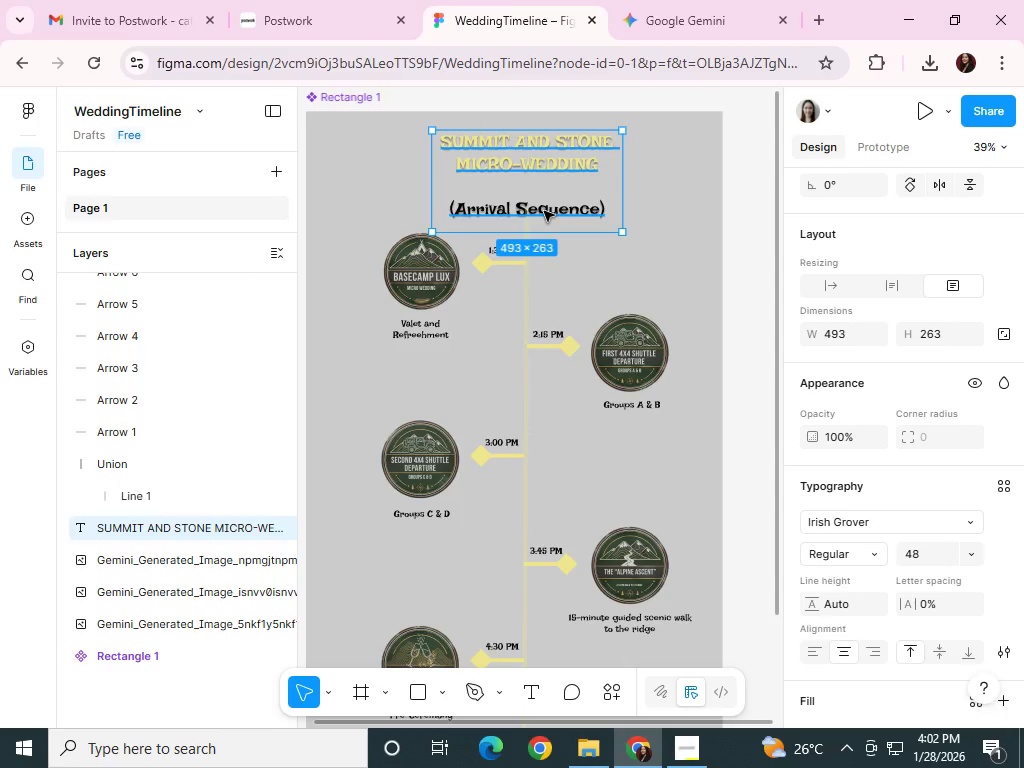 
double_click([544, 211])
 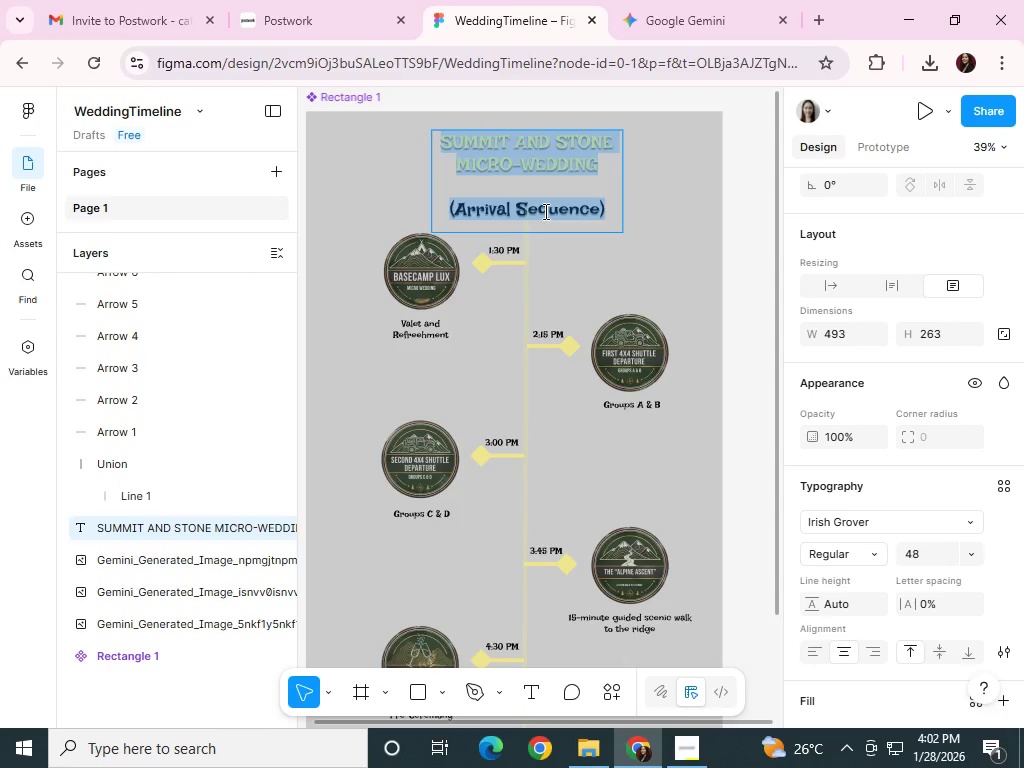 
left_click([544, 211])
 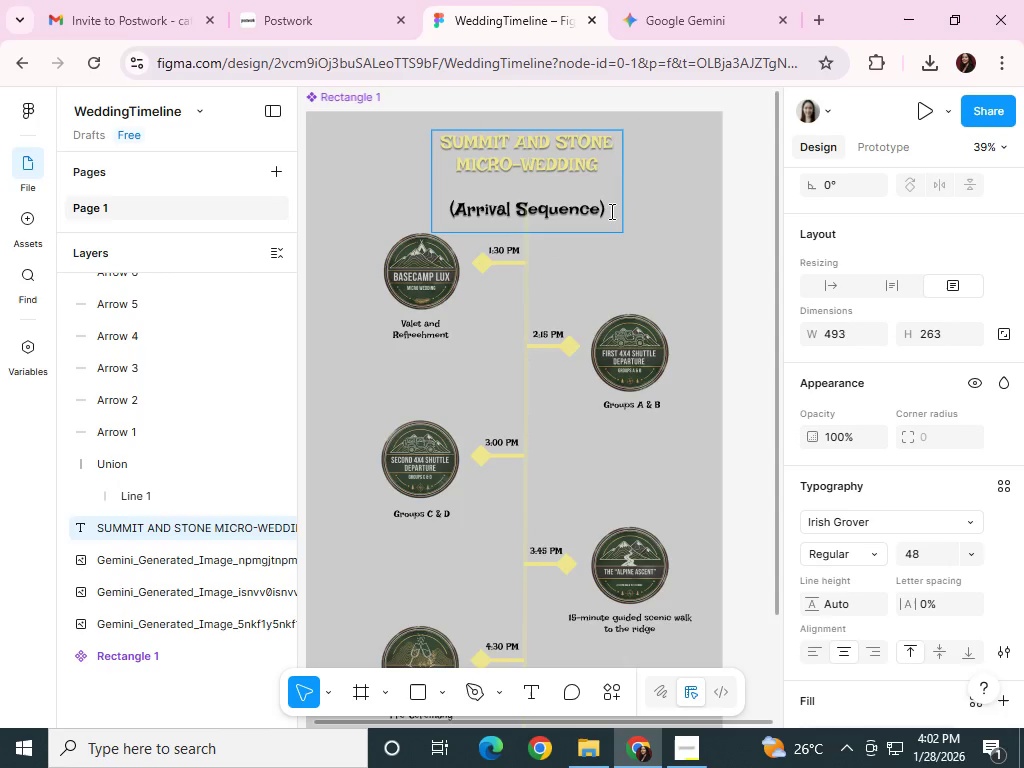 
left_click_drag(start_coordinate=[610, 213], to_coordinate=[449, 206])
 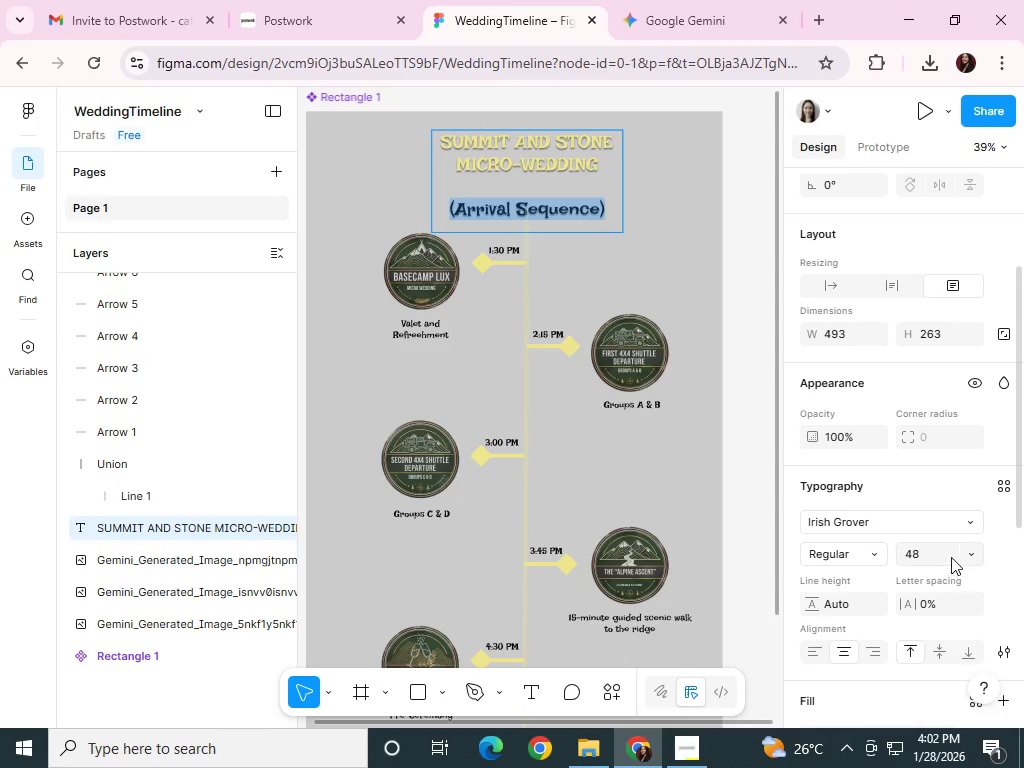 
left_click([966, 557])
 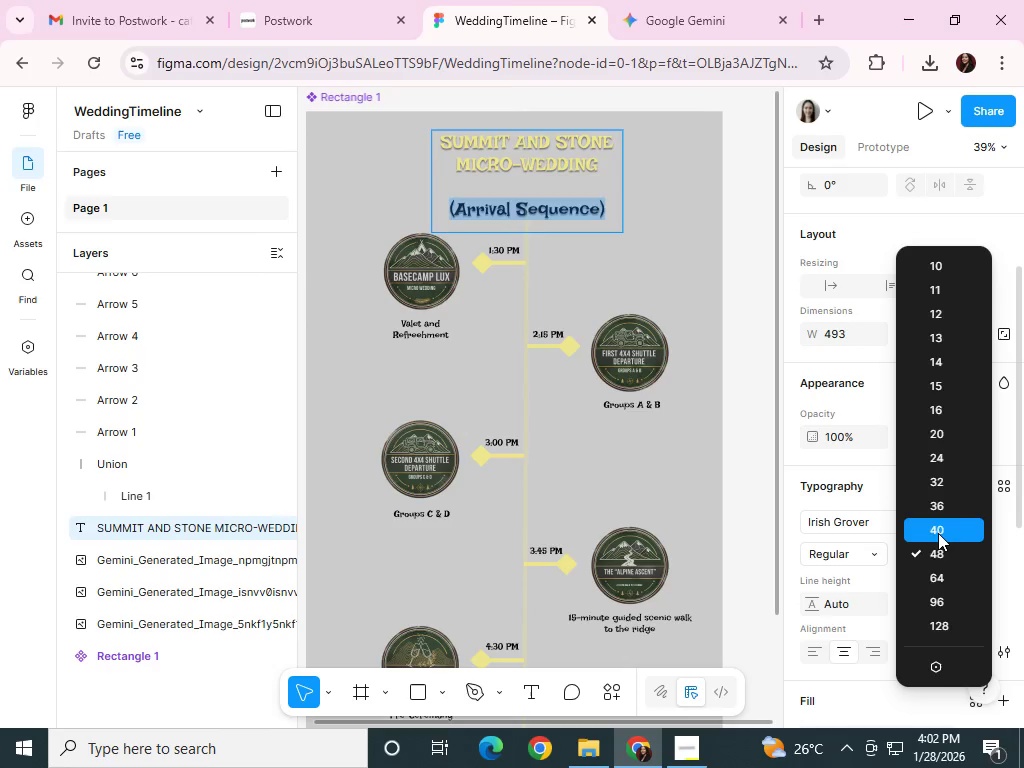 
left_click([933, 524])
 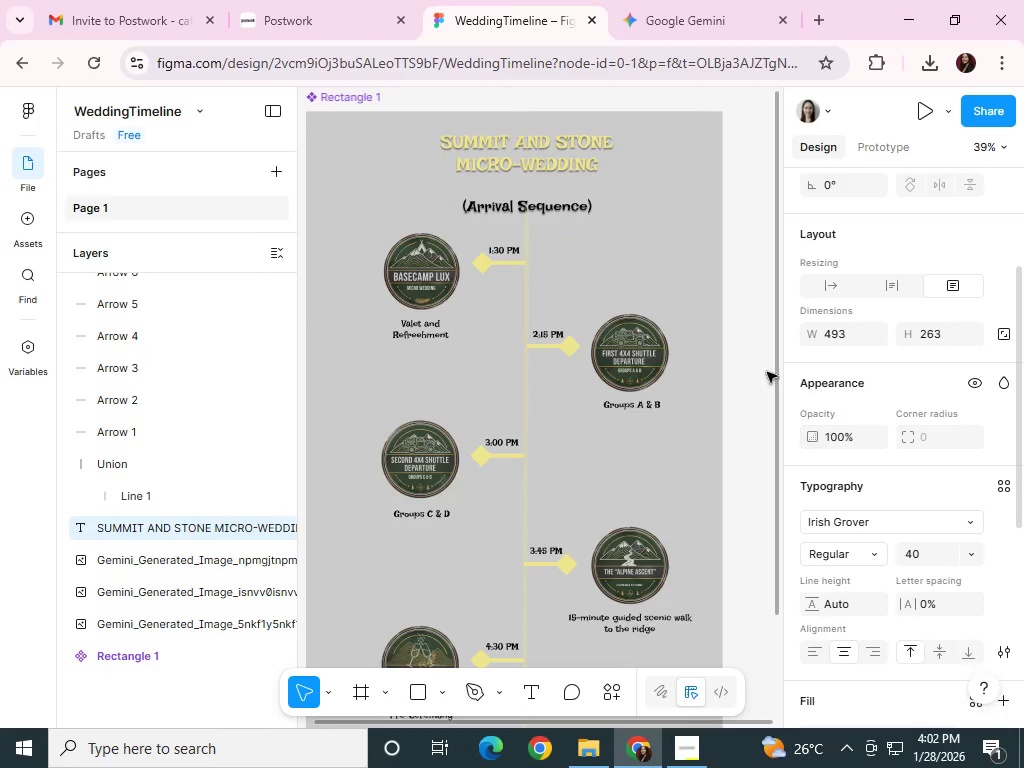 
left_click([649, 307])
 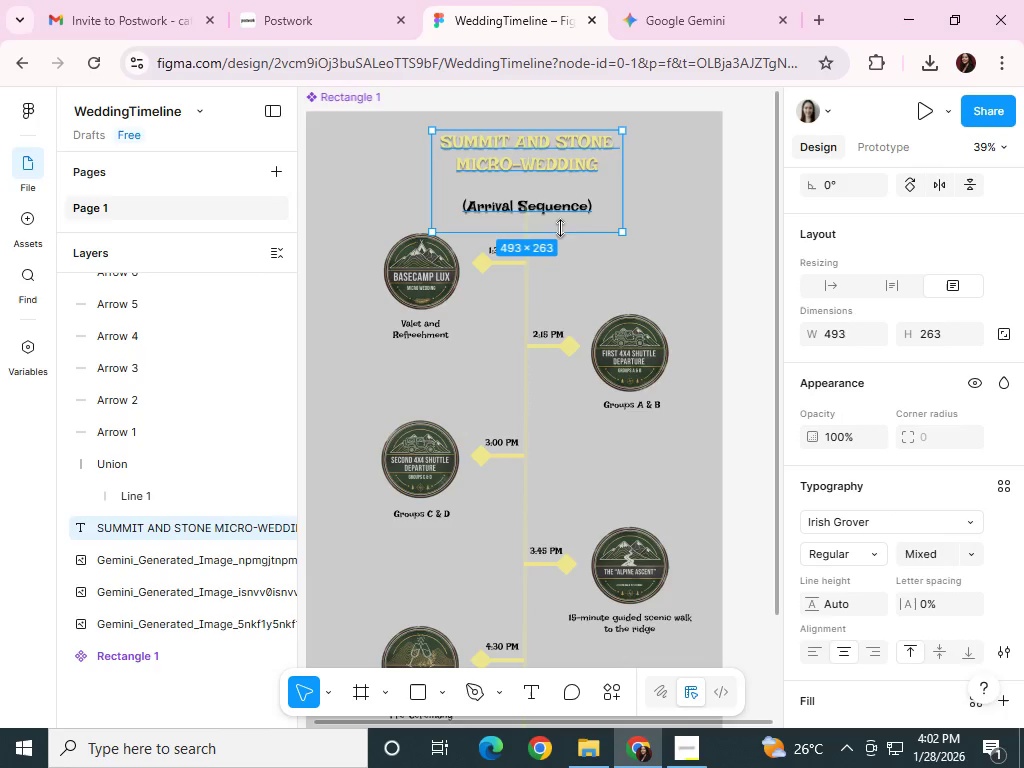 
left_click([558, 218])
 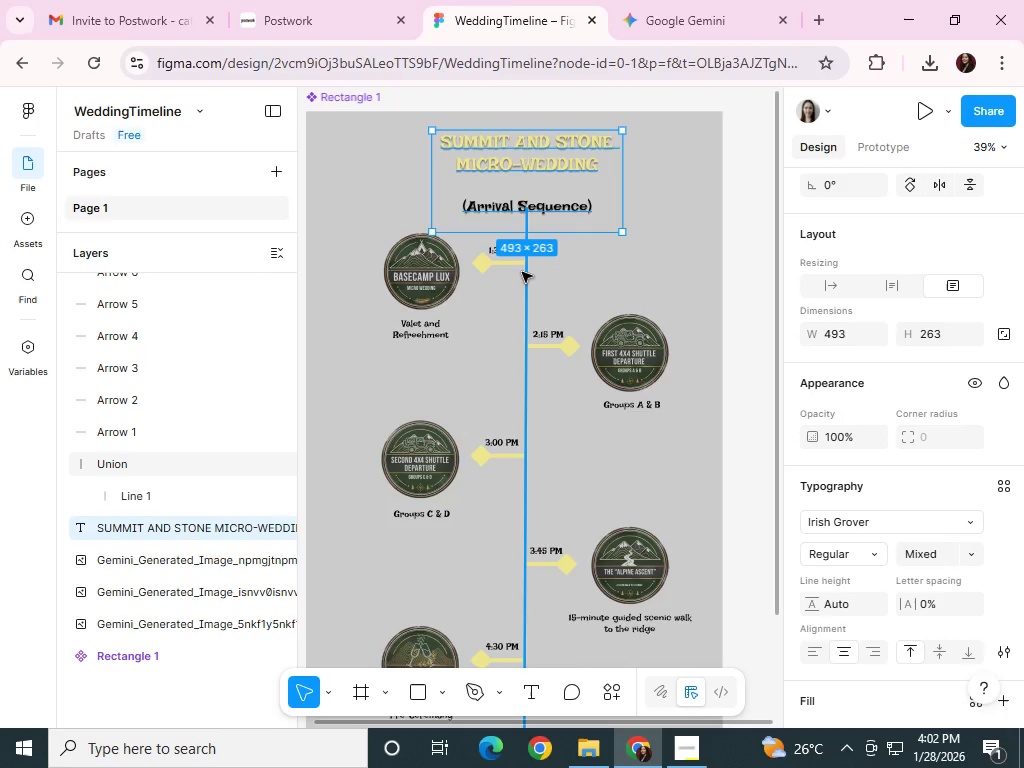 
left_click([524, 274])
 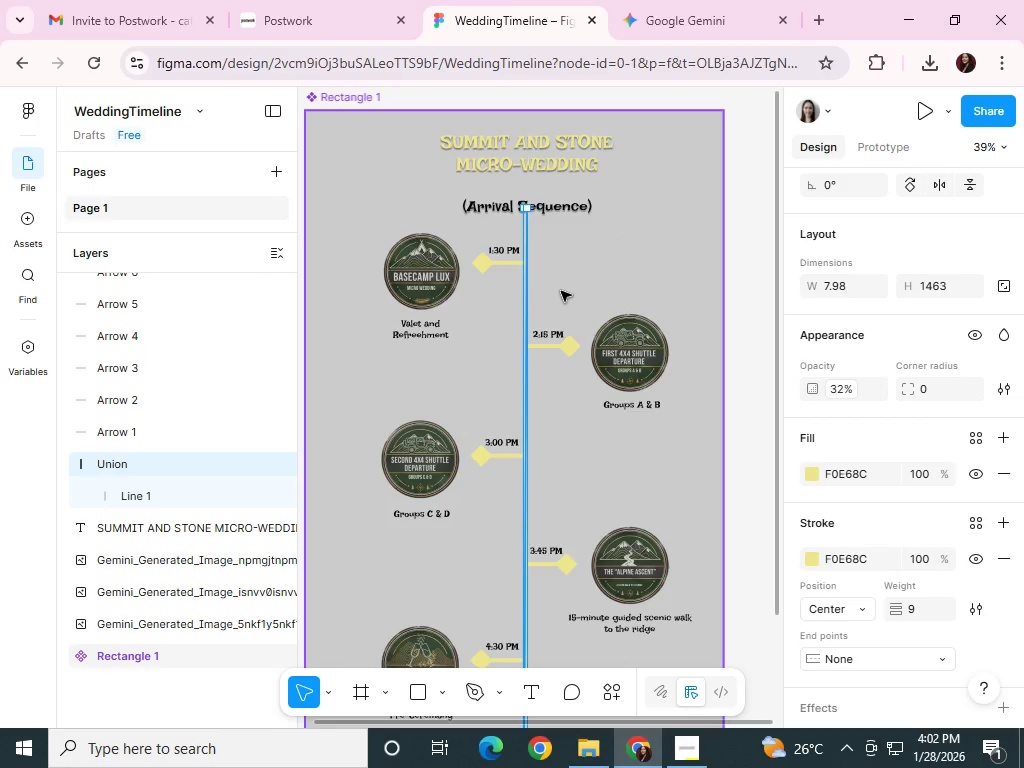 
key(ArrowDown)
 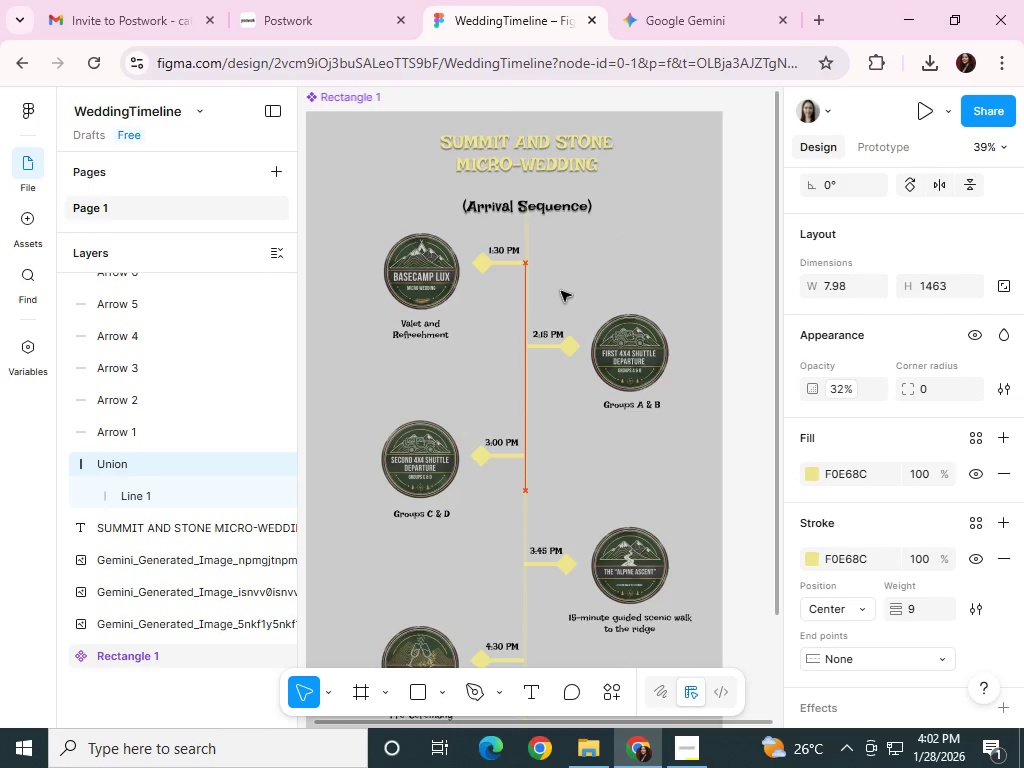 
key(ArrowDown)
 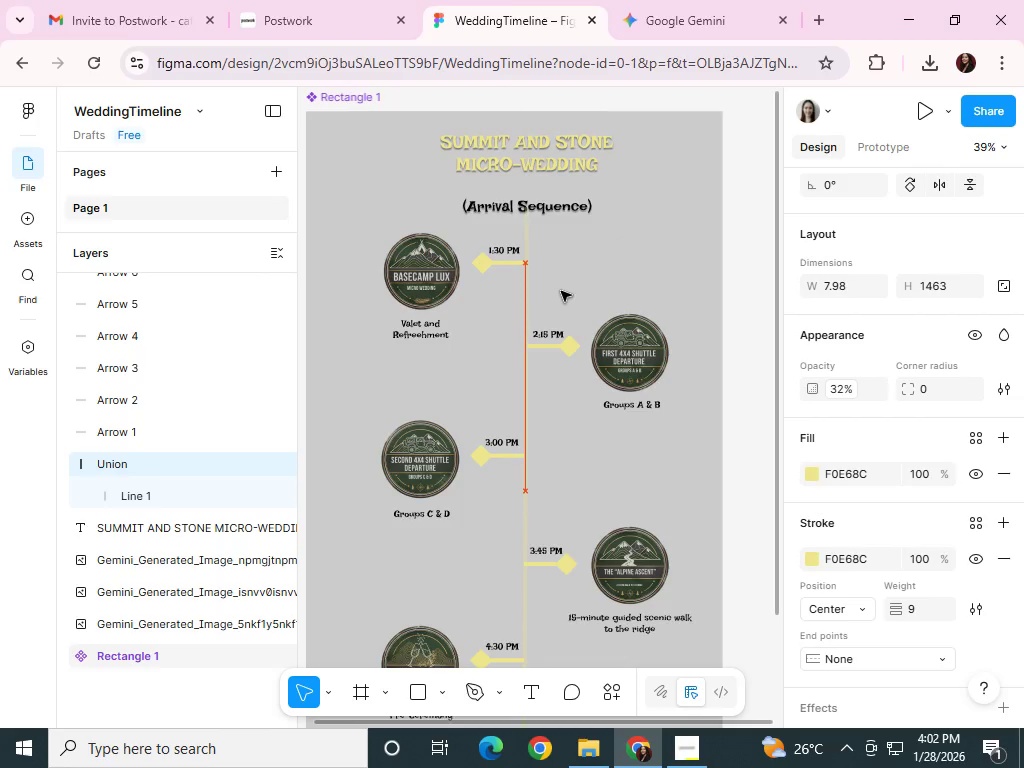 
key(ArrowDown)
 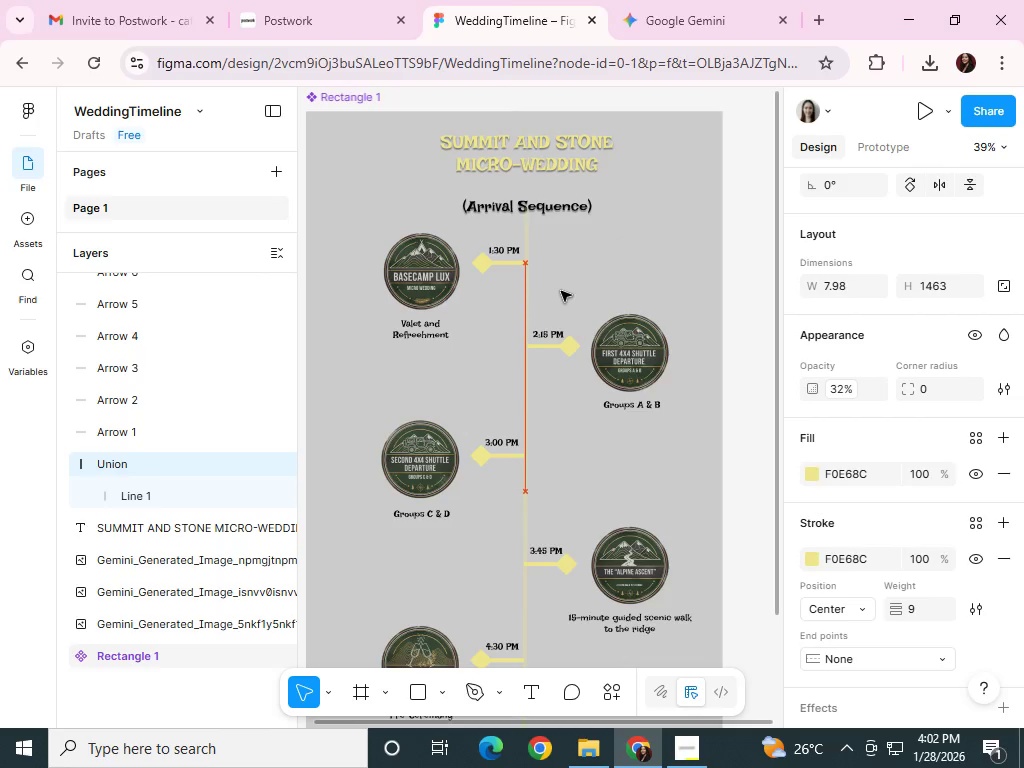 
key(ArrowDown)
 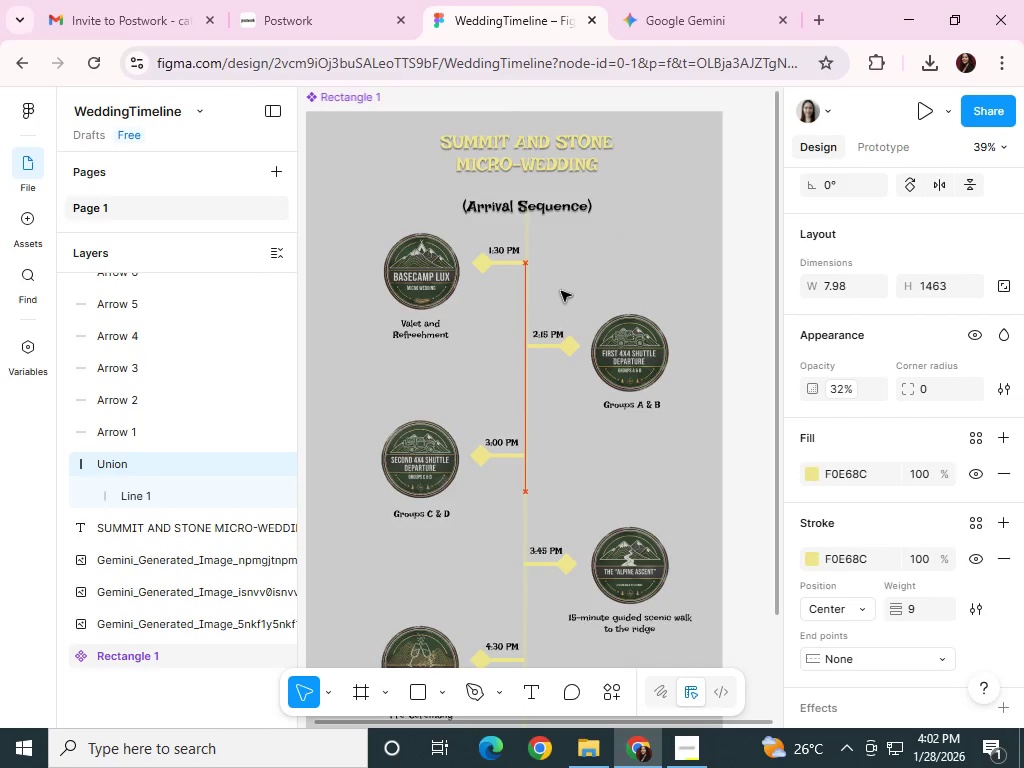 
key(ArrowDown)
 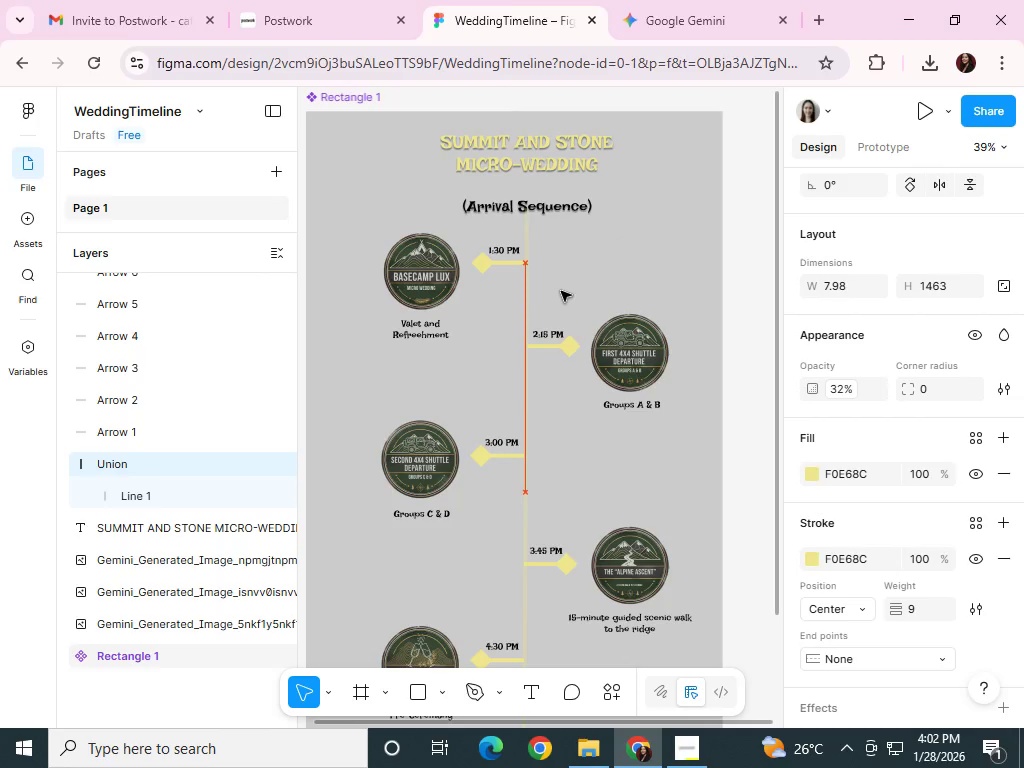 
key(ArrowDown)
 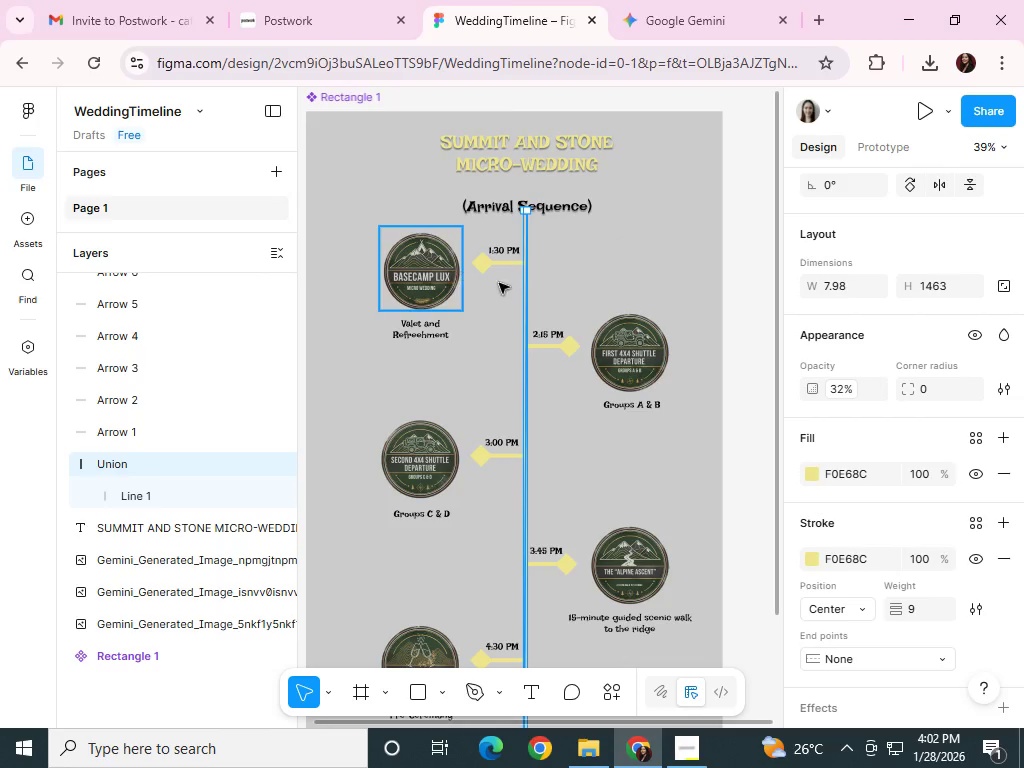 
left_click([524, 280])
 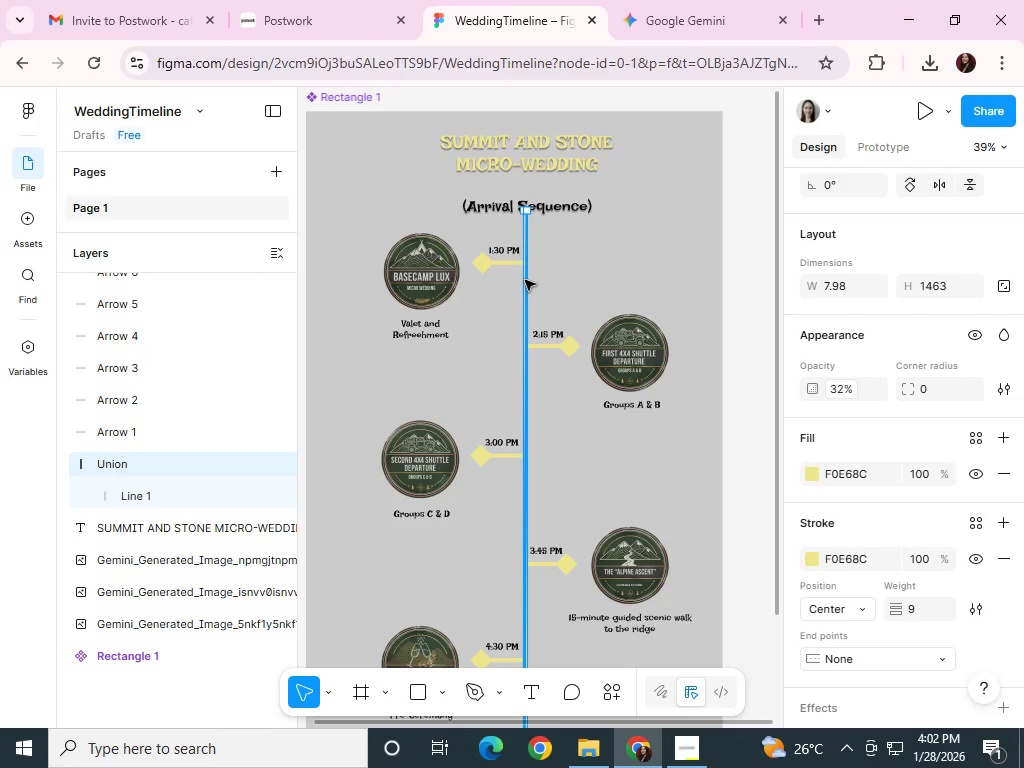 
left_click([525, 280])
 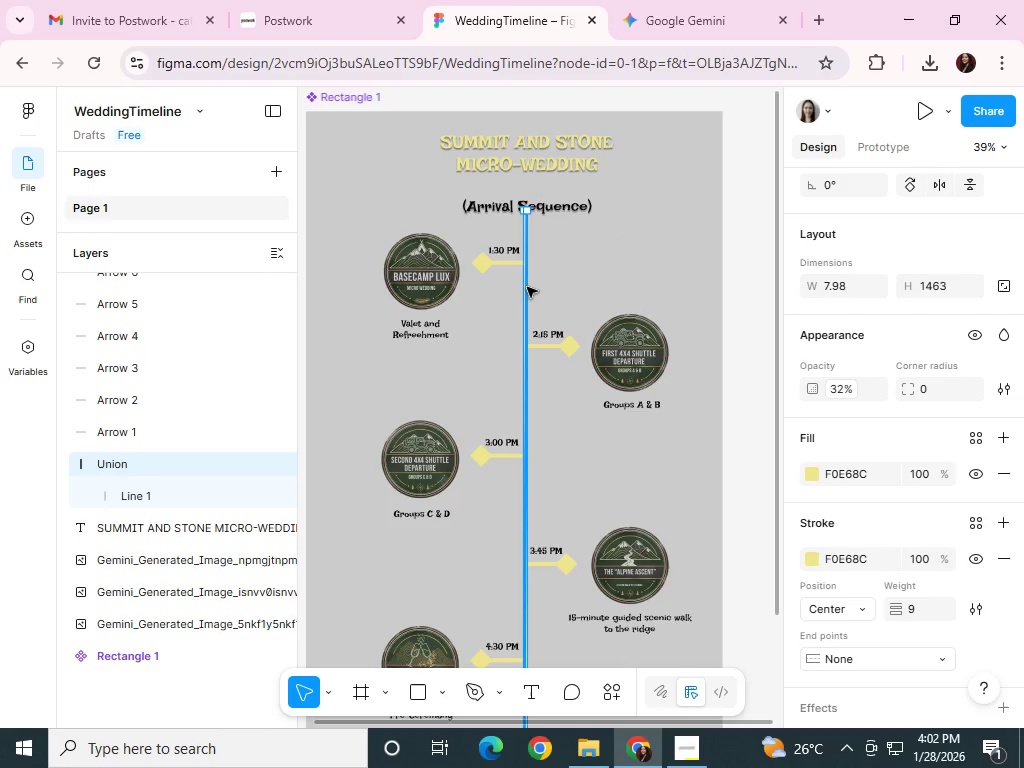 
key(ArrowDown)
 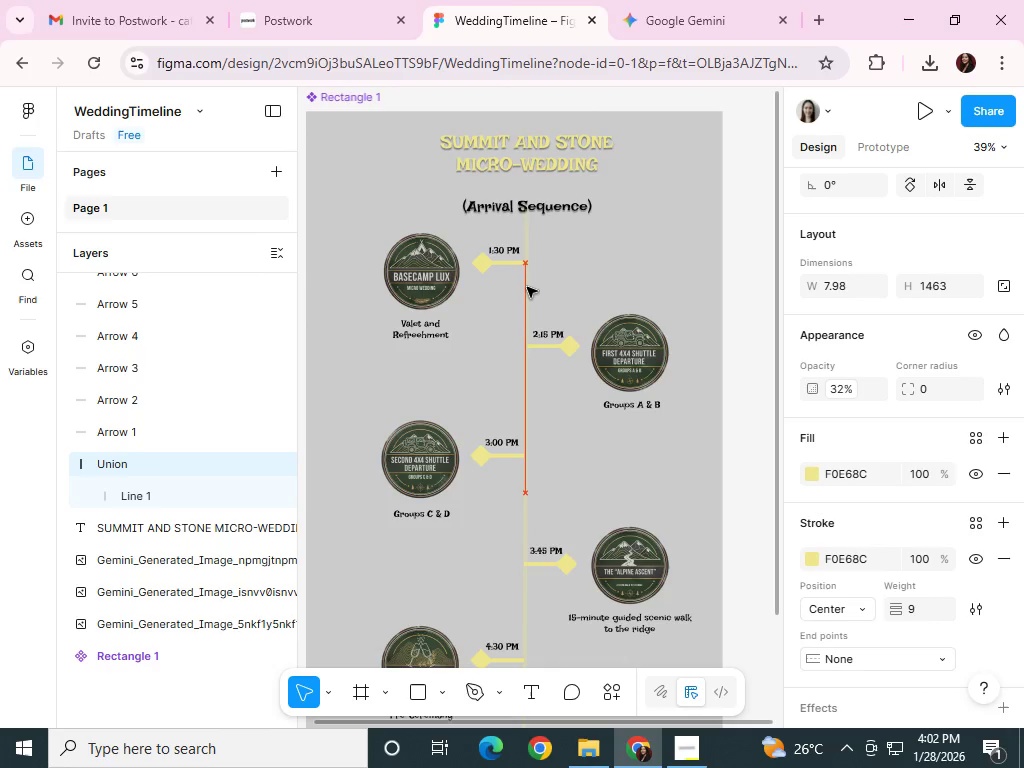 
key(ArrowDown)
 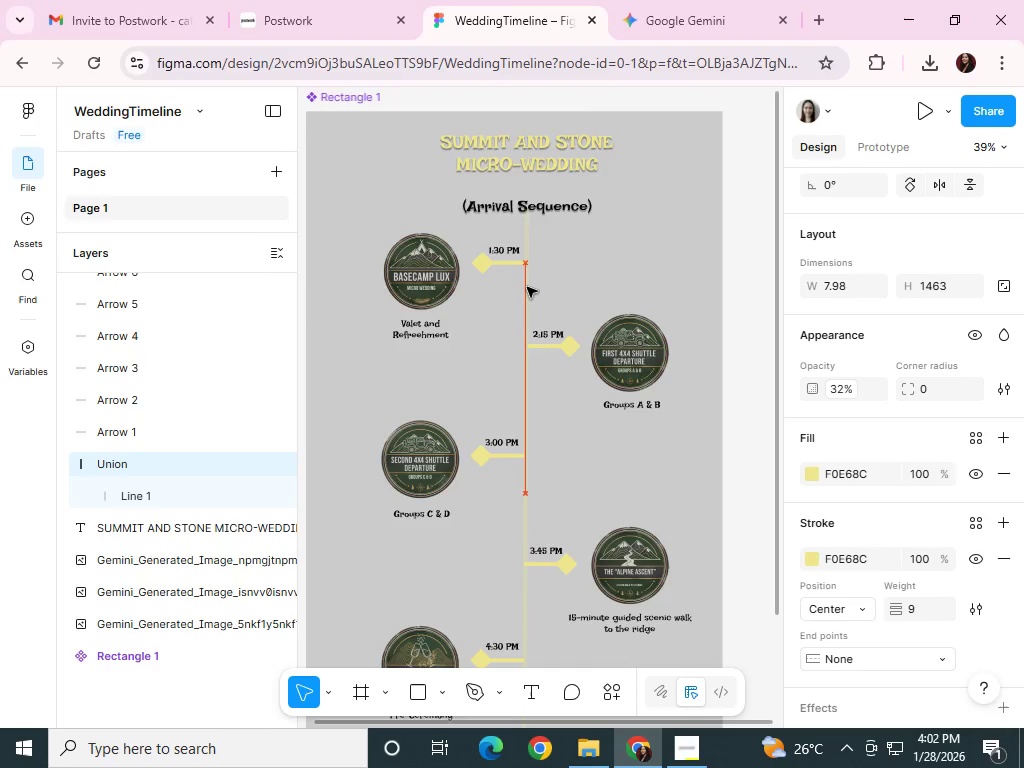 
key(ArrowDown)
 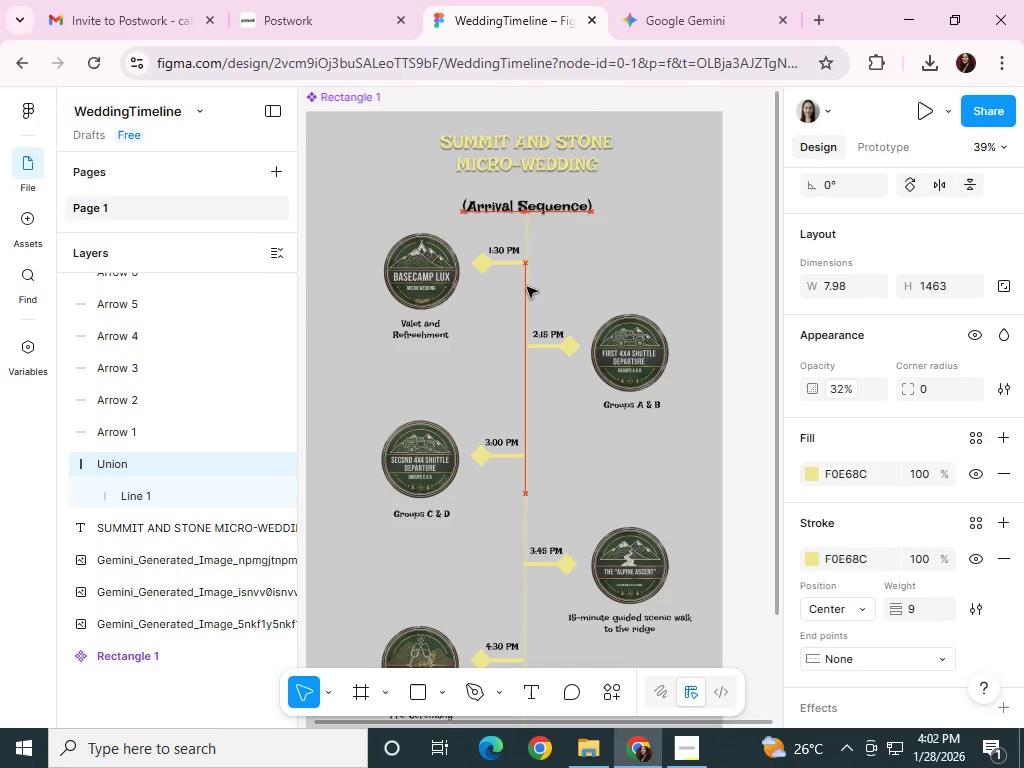 
key(ArrowDown)
 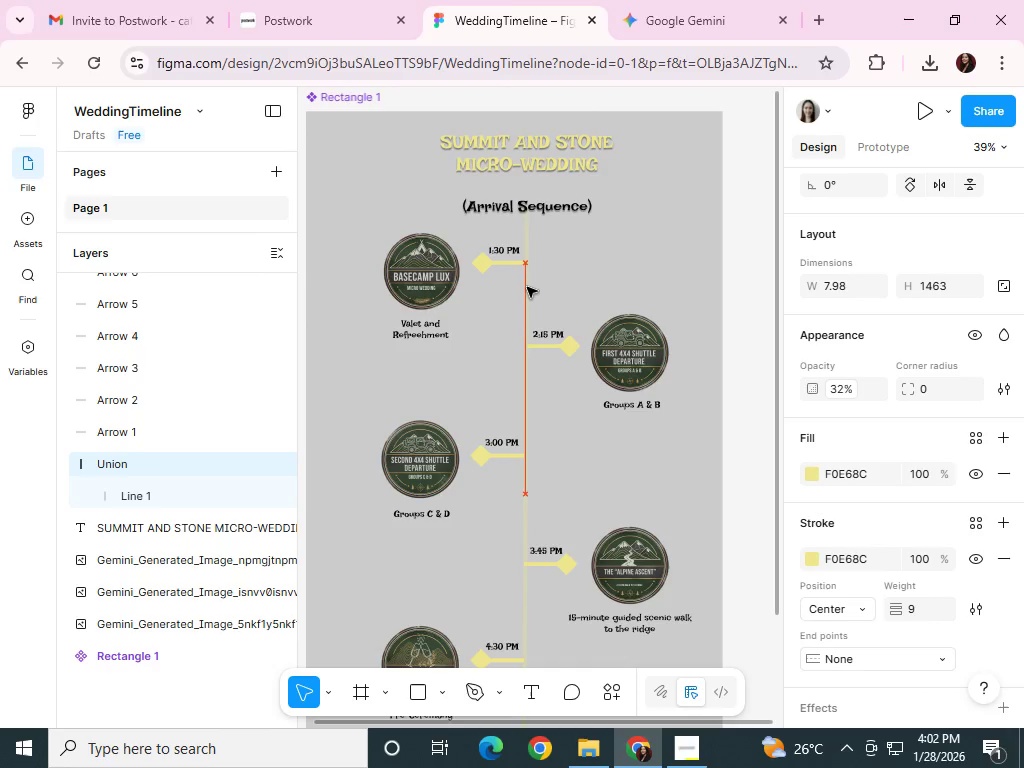 
hold_key(key=ArrowDown, duration=1.53)
 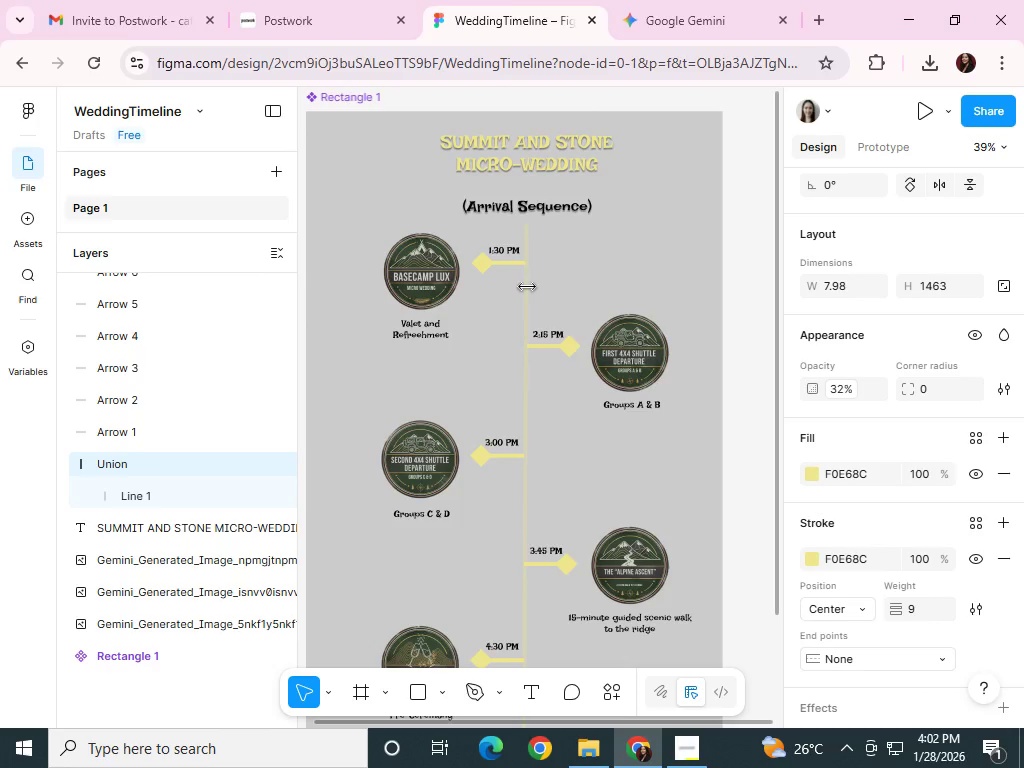 
key(ArrowDown)
 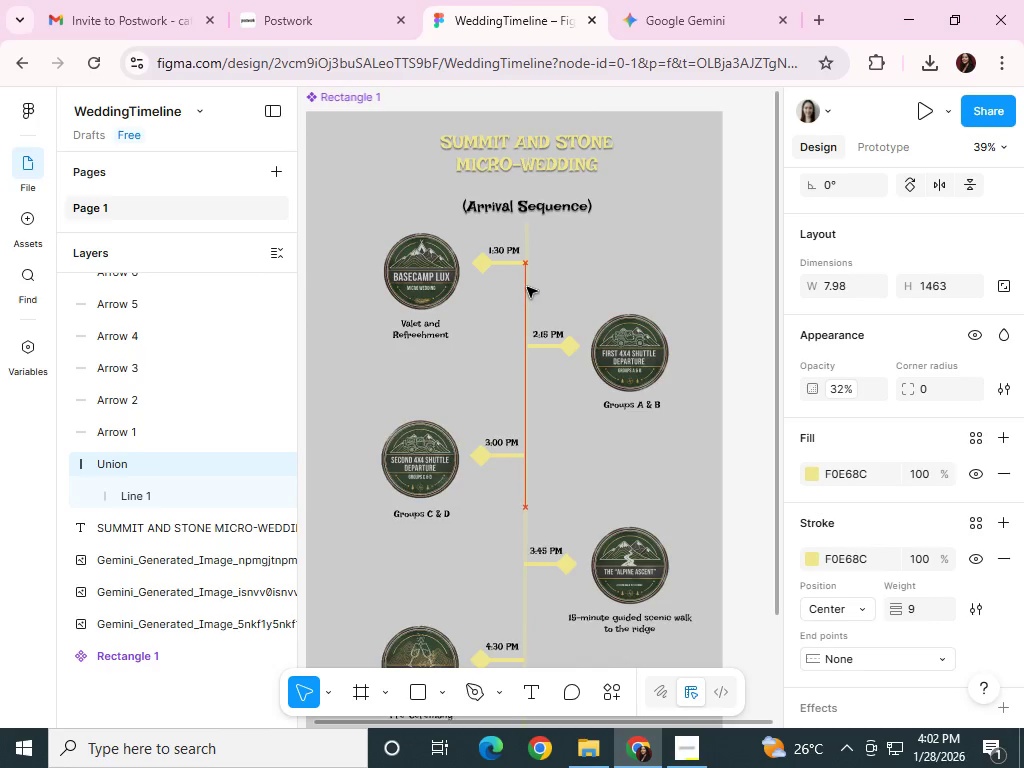 
hold_key(key=ArrowLeft, duration=0.78)
 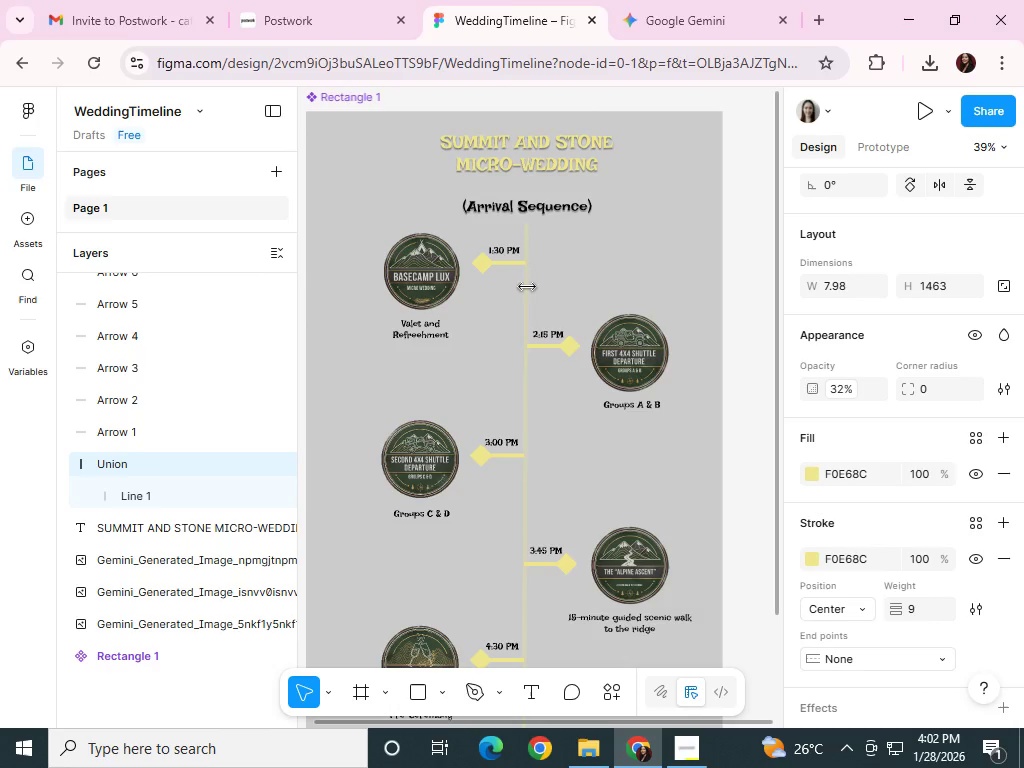 
key(ArrowDown)
 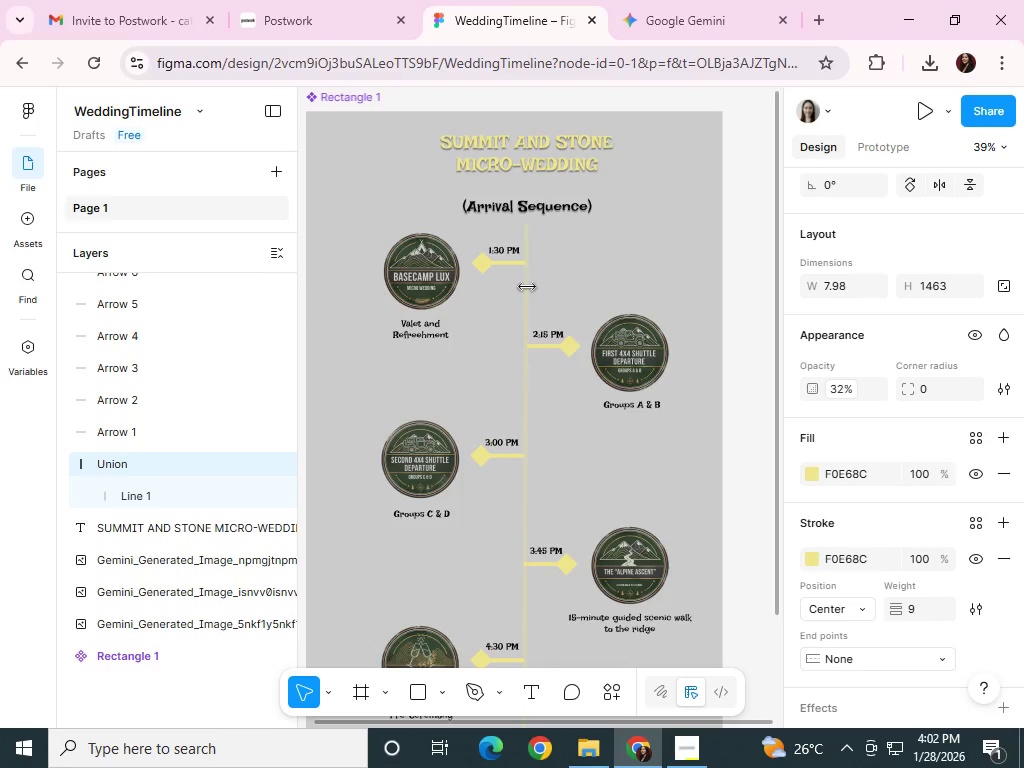 
hold_key(key=ArrowUp, duration=1.11)
 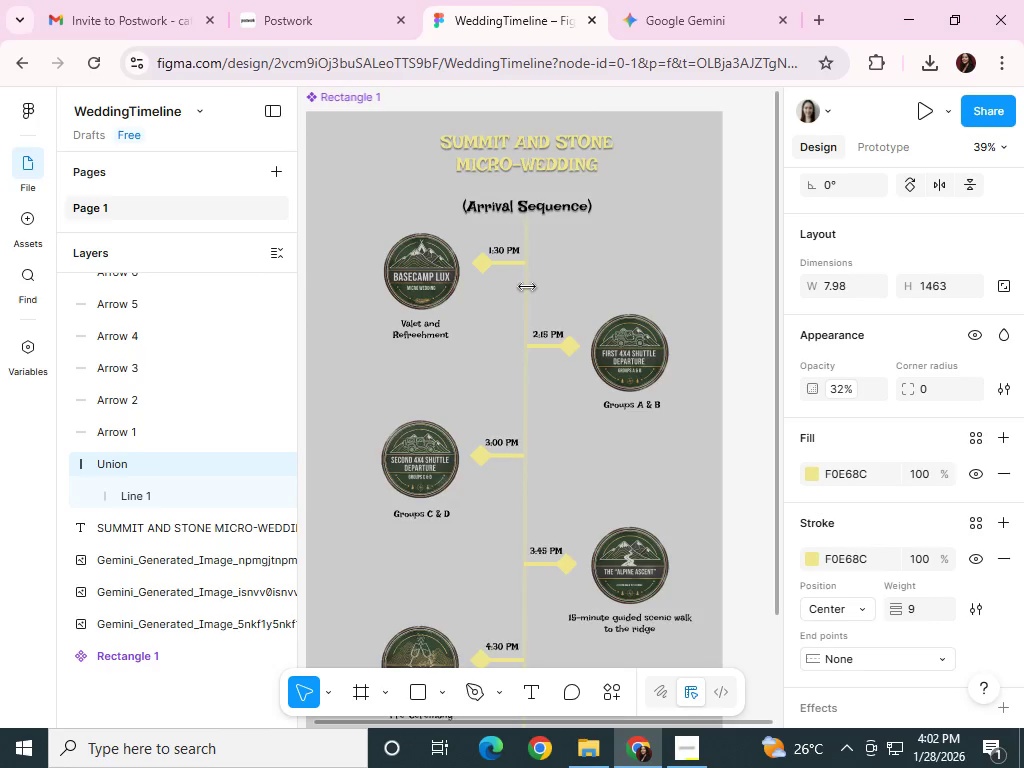 
key(ArrowUp)
 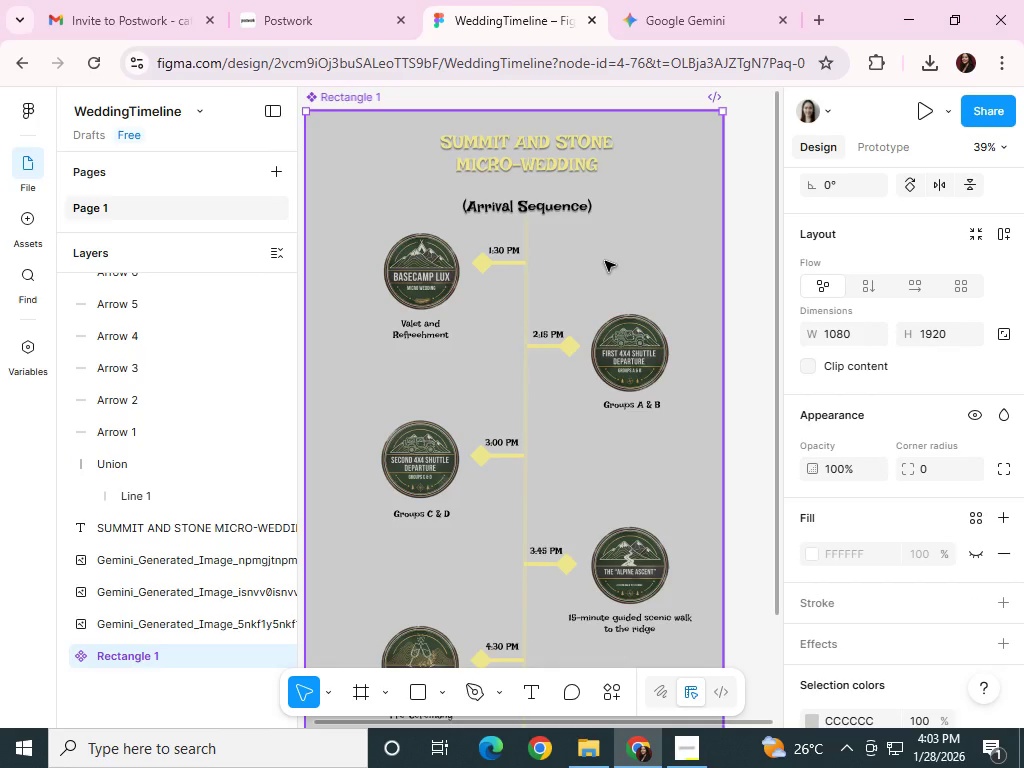 
wait(11.64)
 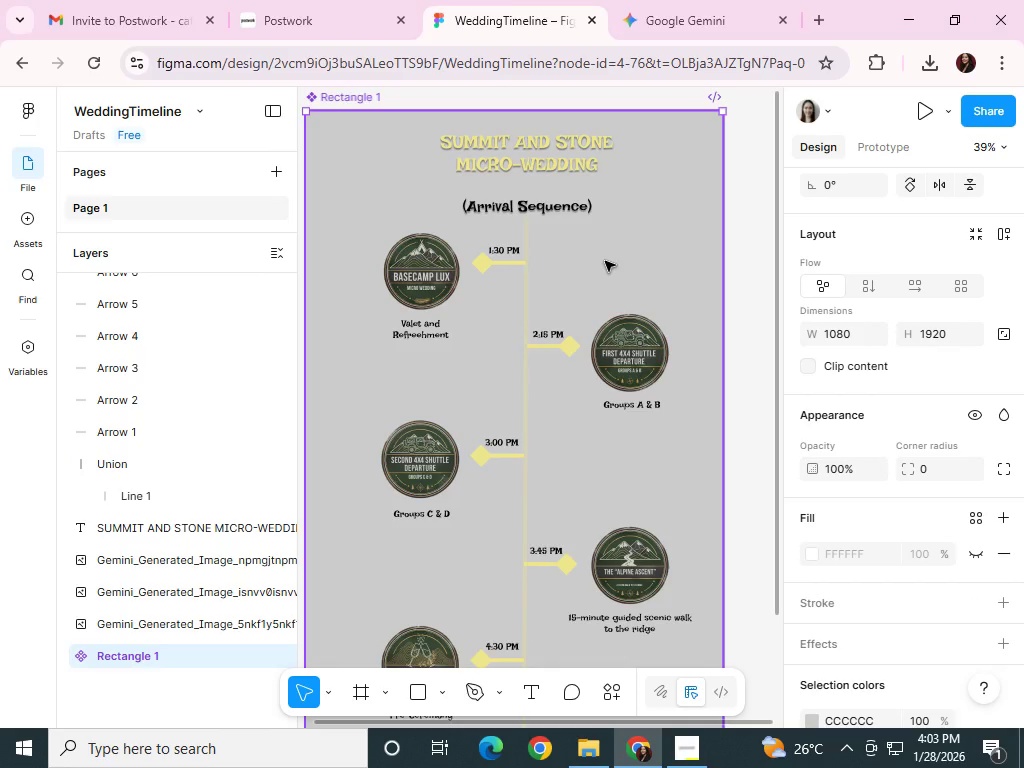 
scroll: coordinate [571, 446], scroll_direction: down, amount: 13.0
 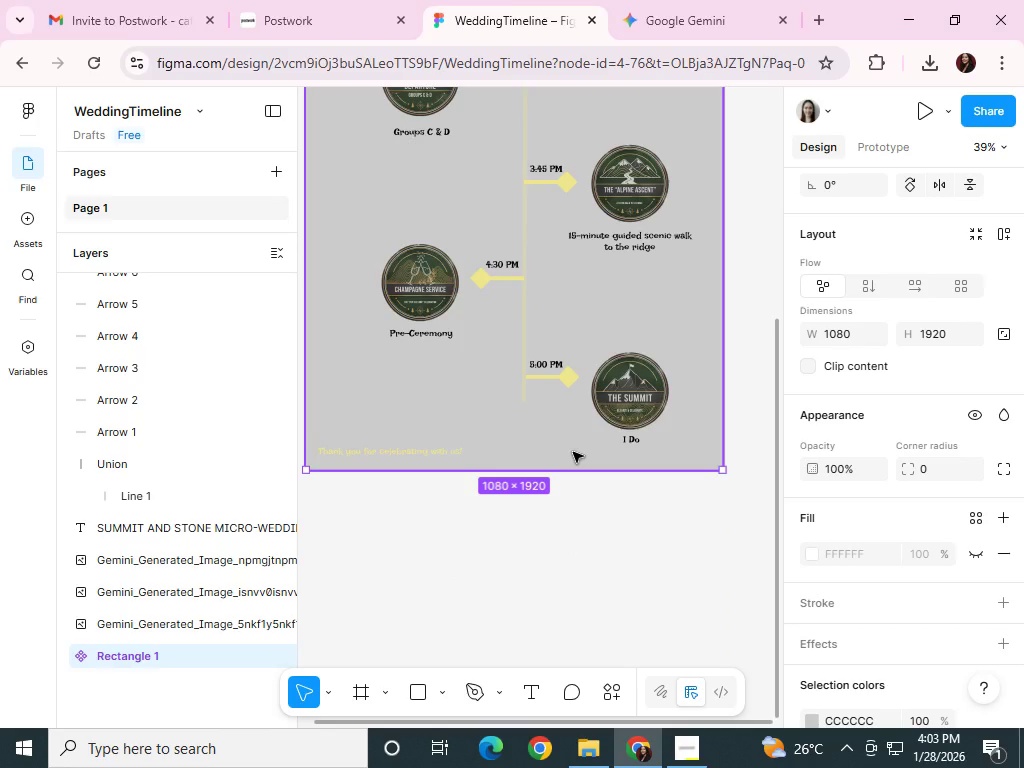 
scroll: coordinate [573, 452], scroll_direction: up, amount: 3.0
 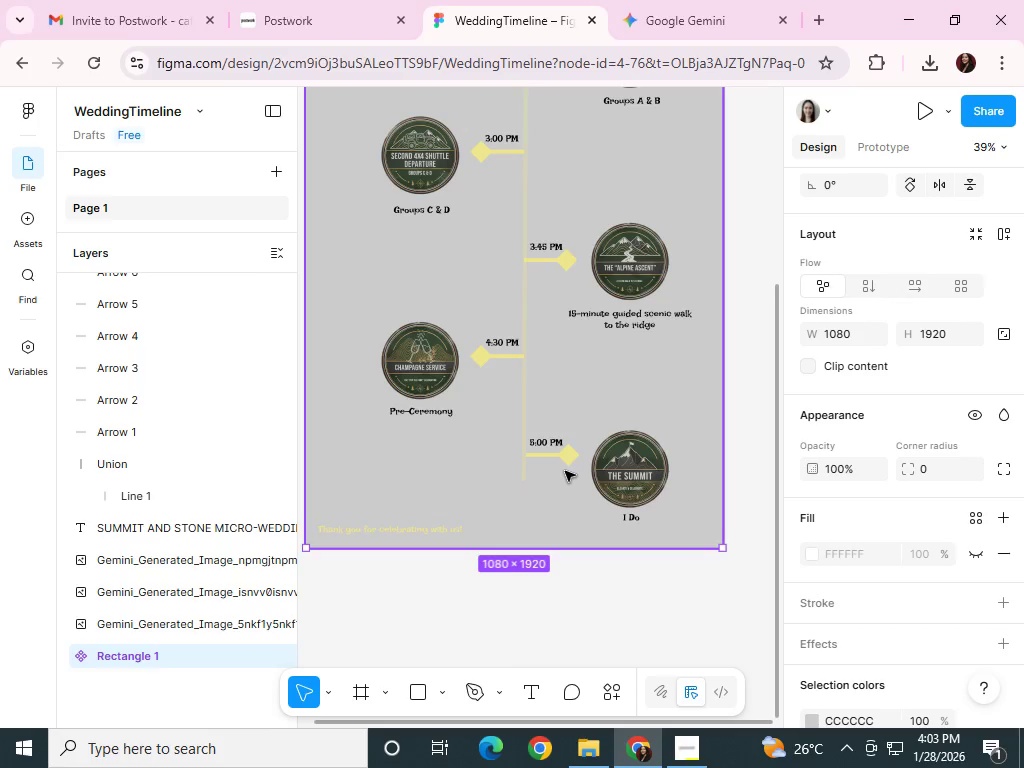 
left_click([520, 474])
 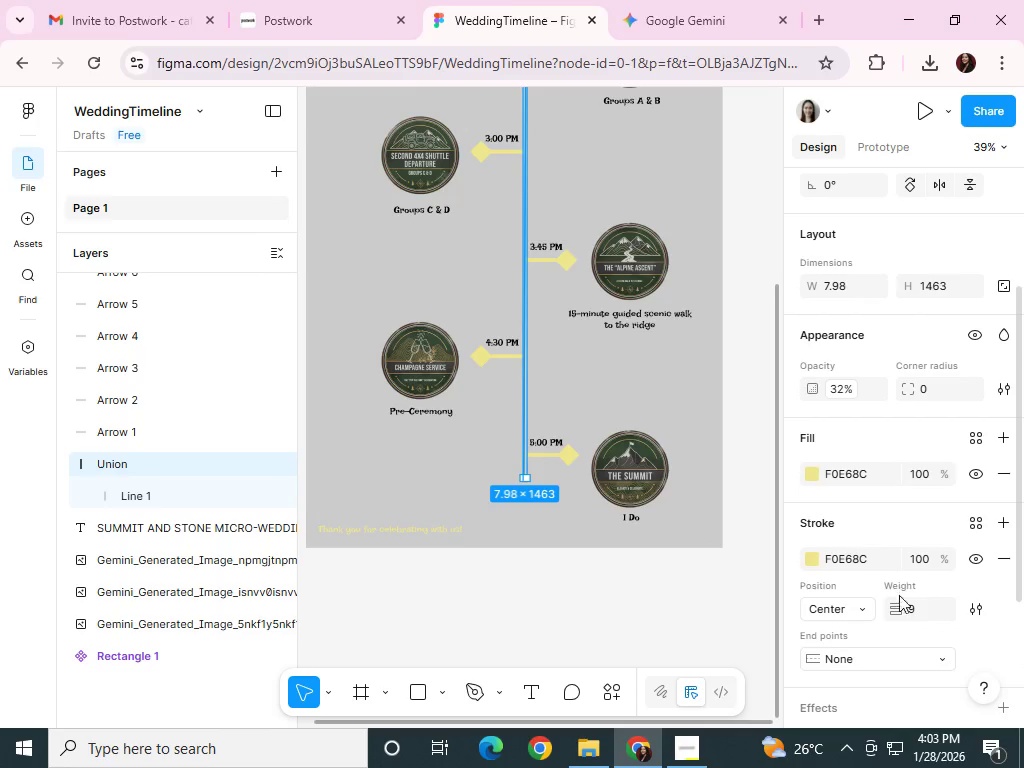 
left_click([859, 604])
 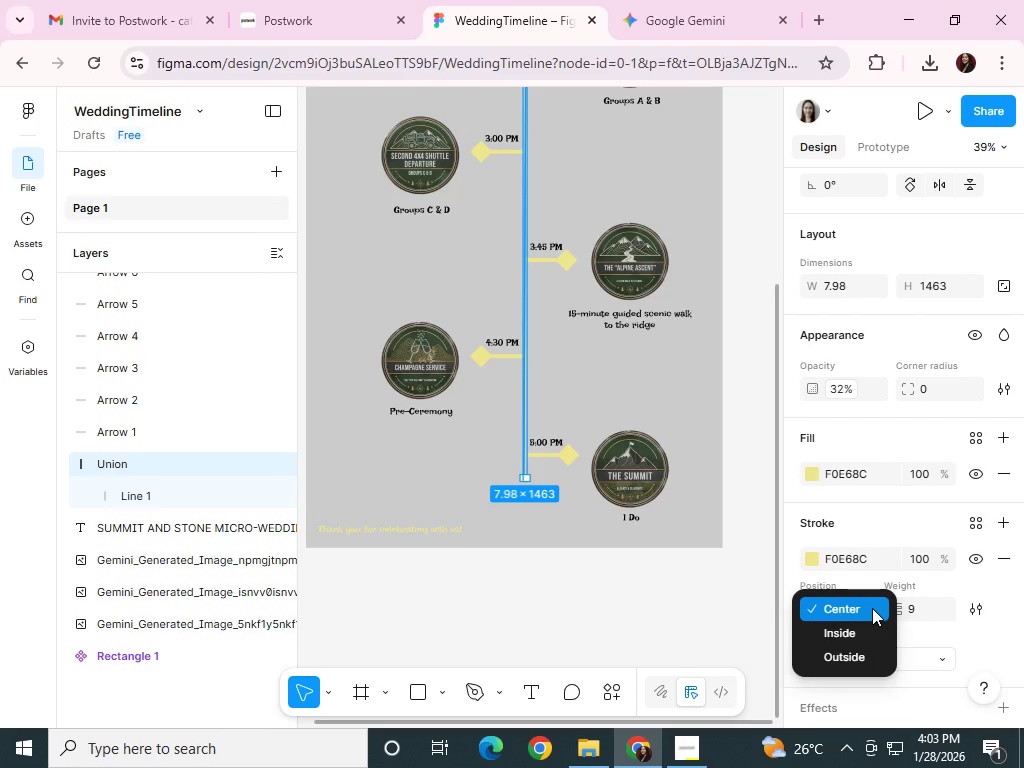 
left_click([872, 608])
 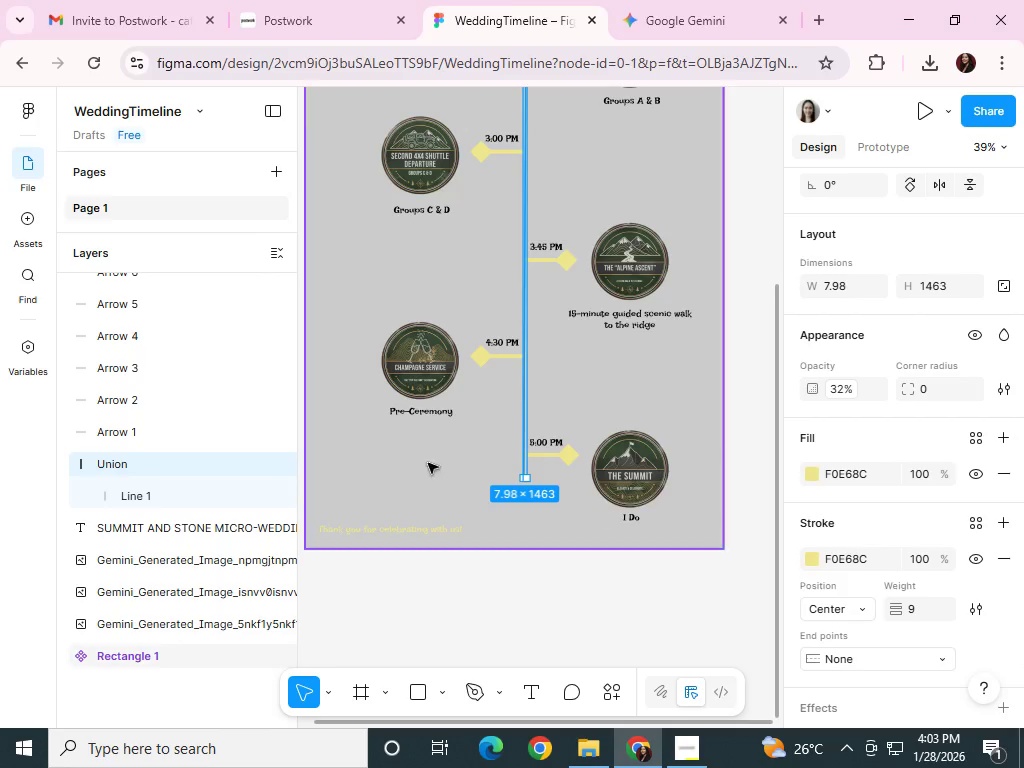 
scroll: coordinate [427, 463], scroll_direction: down, amount: 3.0
 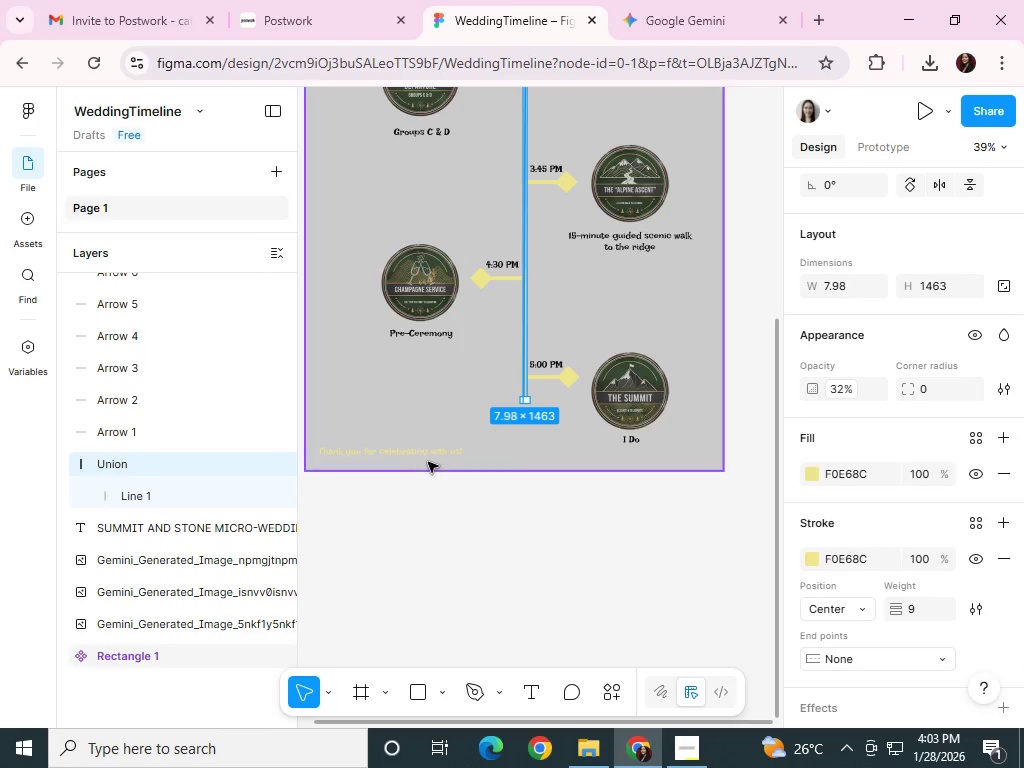 
scroll: coordinate [431, 522], scroll_direction: up, amount: 11.0
 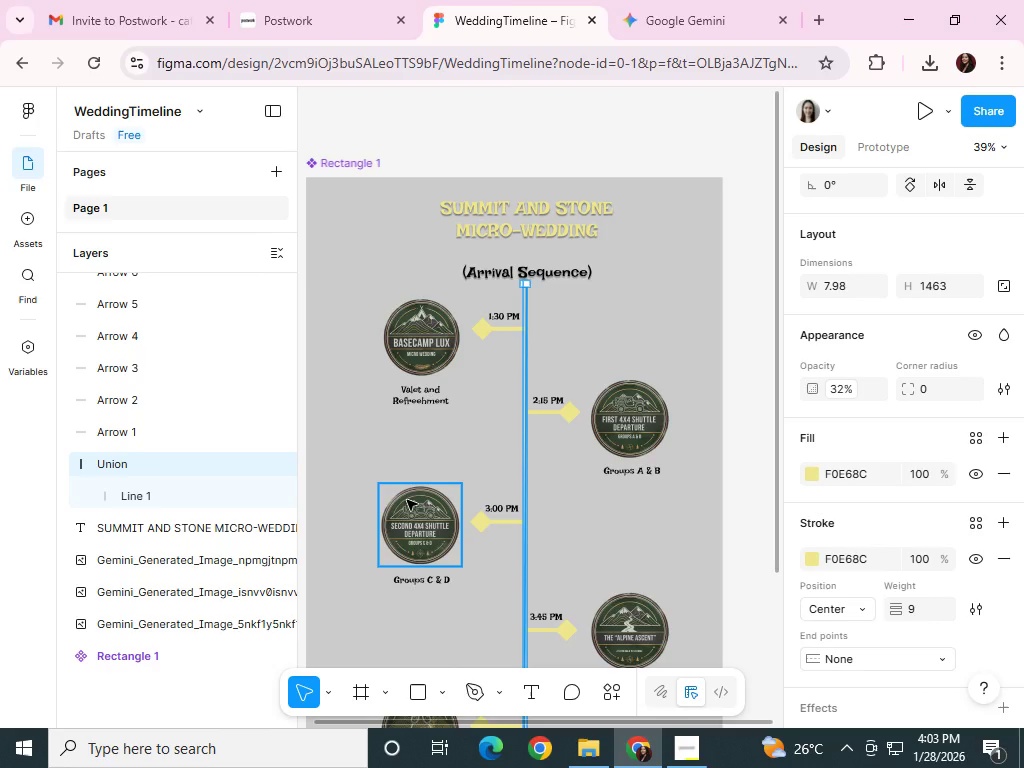 
wait(13.99)
 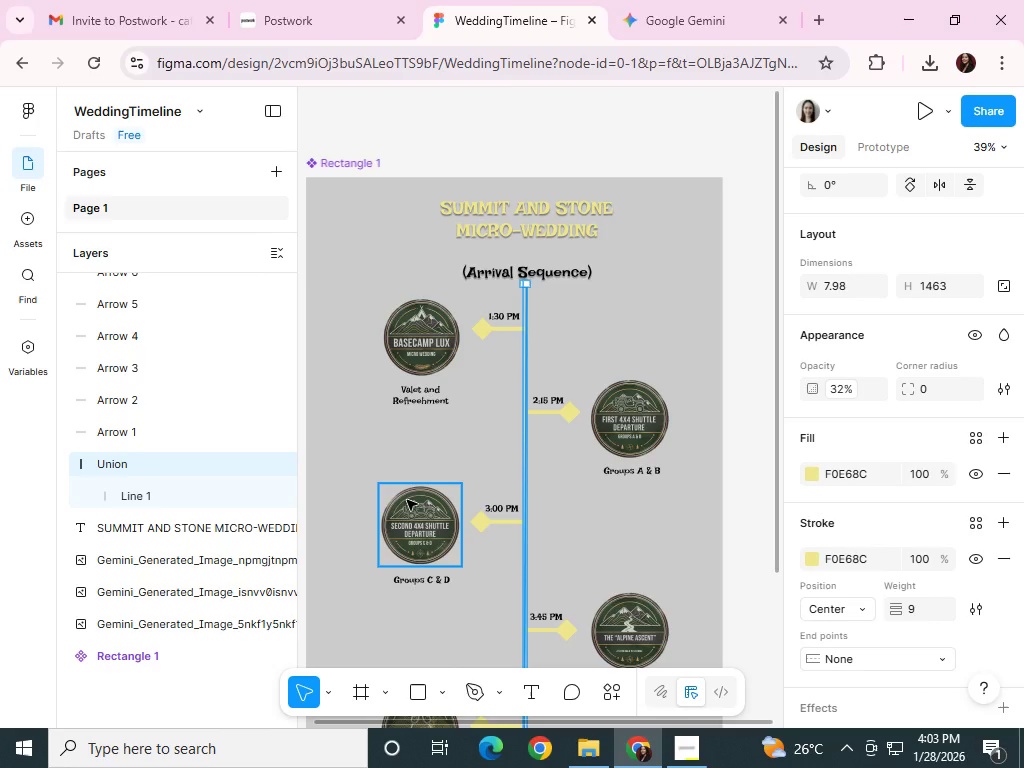 
left_click([333, 0])
 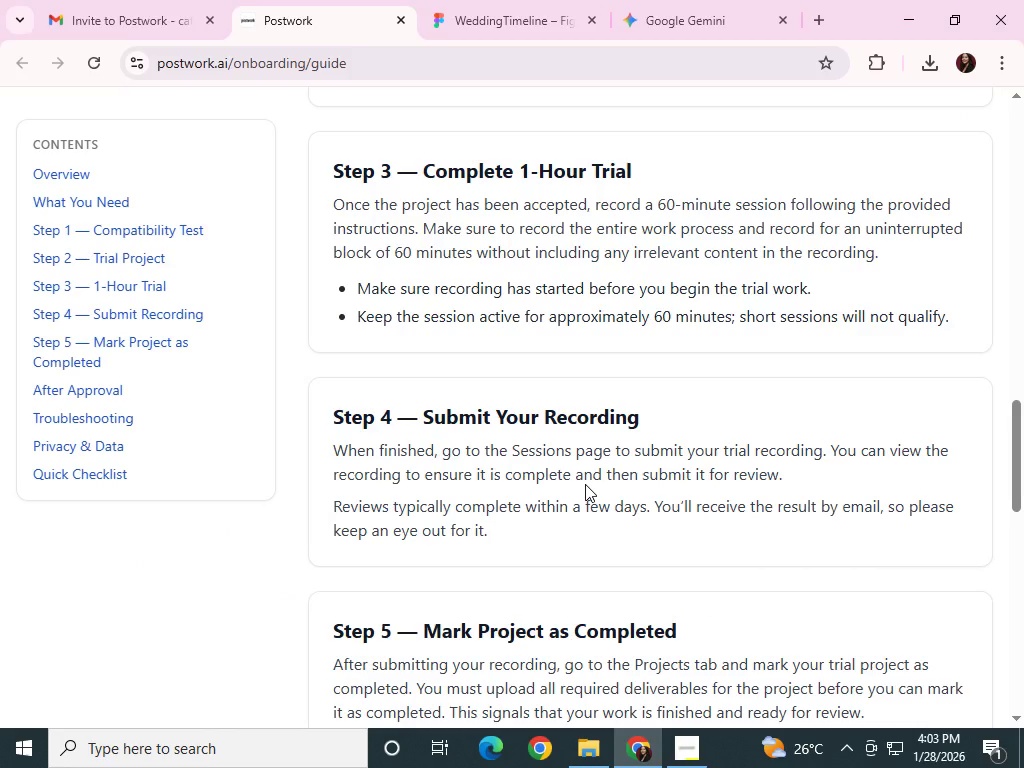 
wait(9.19)
 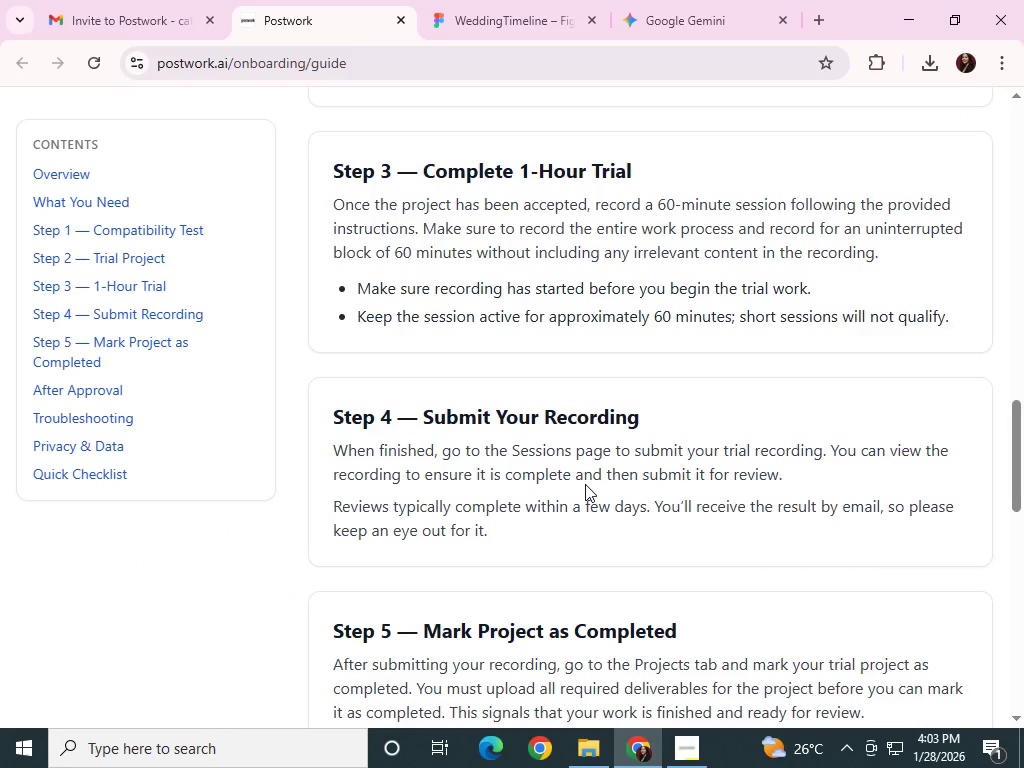 
scroll: coordinate [643, 530], scroll_direction: down, amount: 4.0
 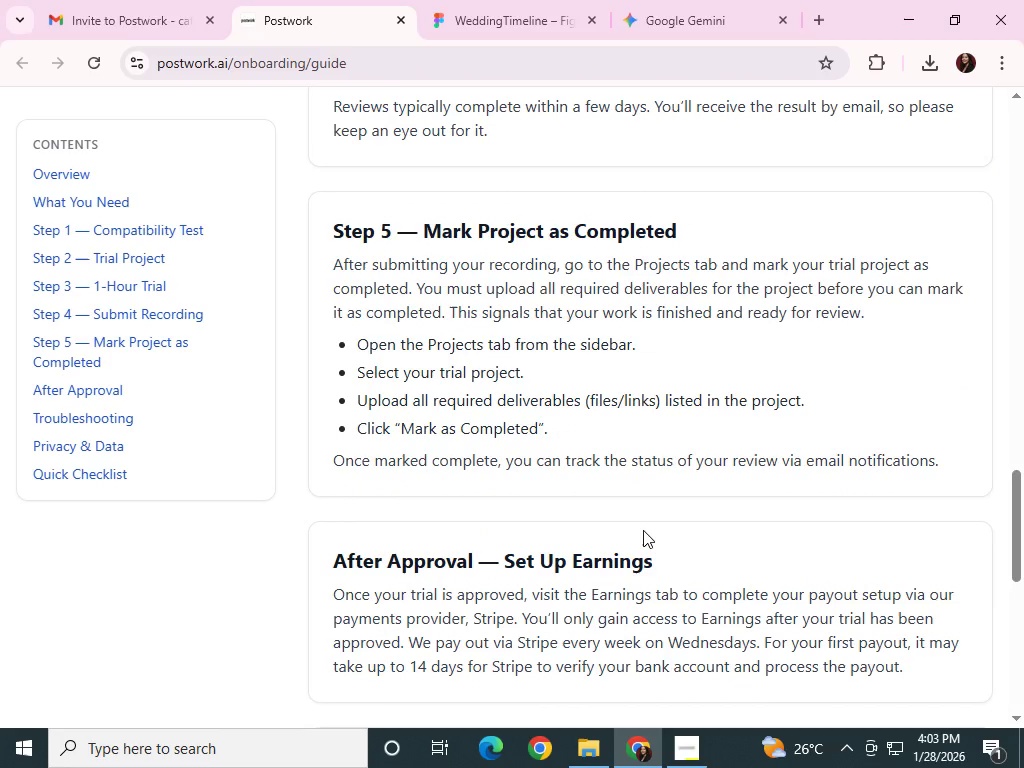 
scroll: coordinate [643, 530], scroll_direction: up, amount: 8.0
 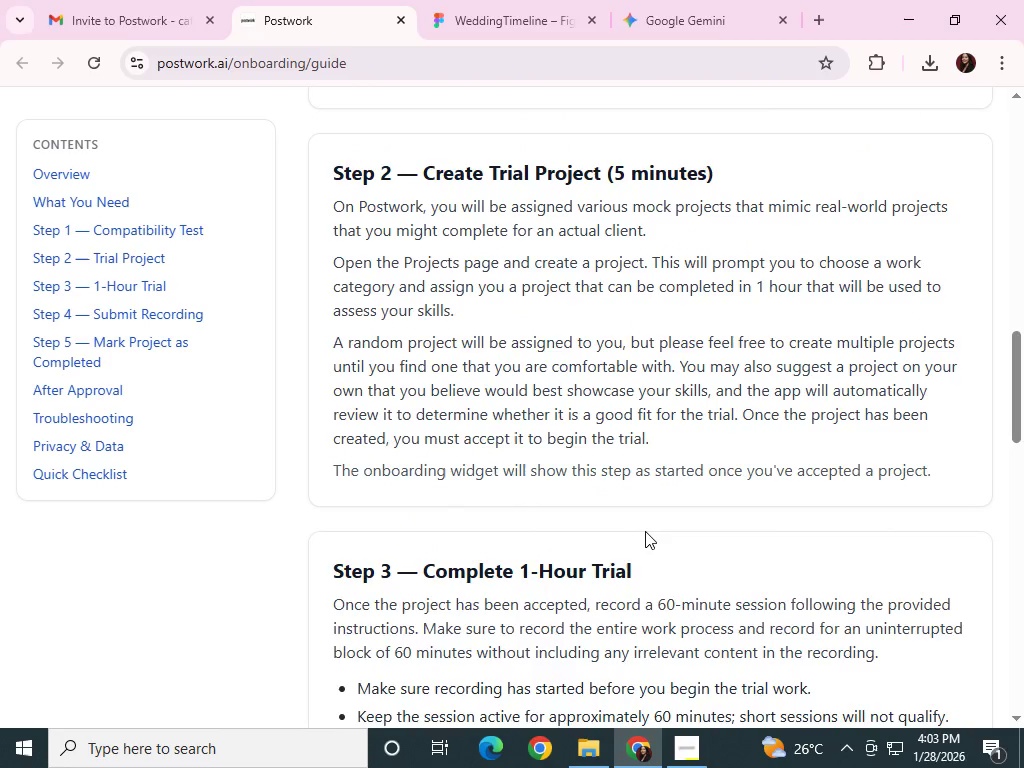 
scroll: coordinate [646, 535], scroll_direction: down, amount: 3.0
 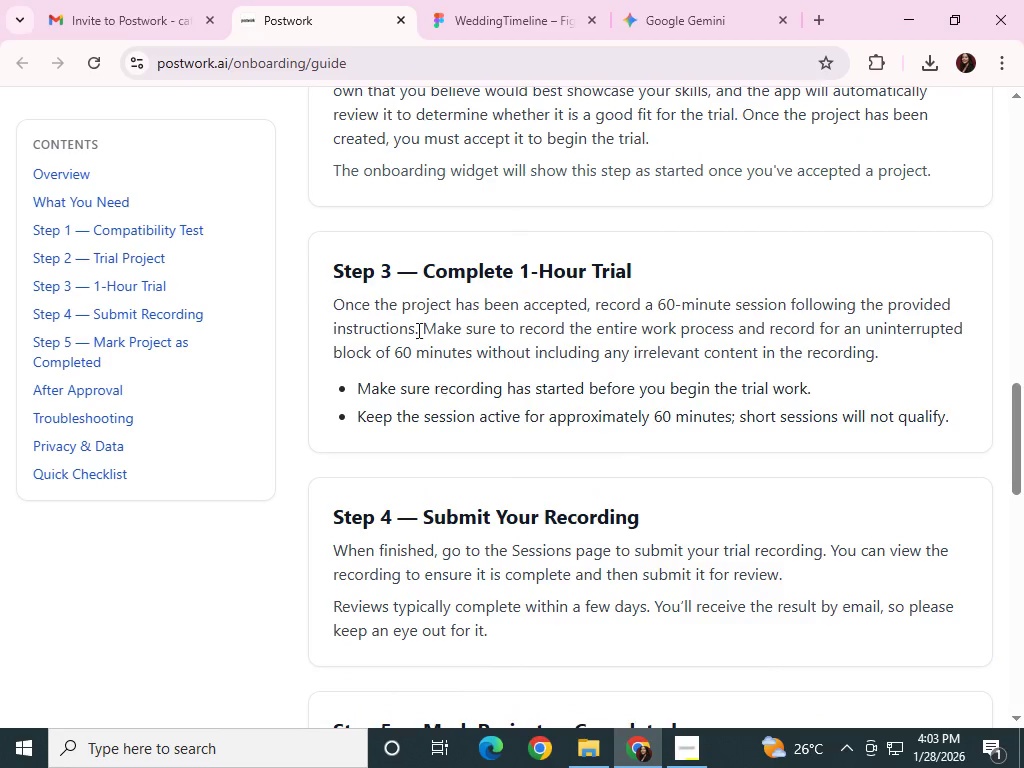 
left_click_drag(start_coordinate=[417, 315], to_coordinate=[554, 344])
 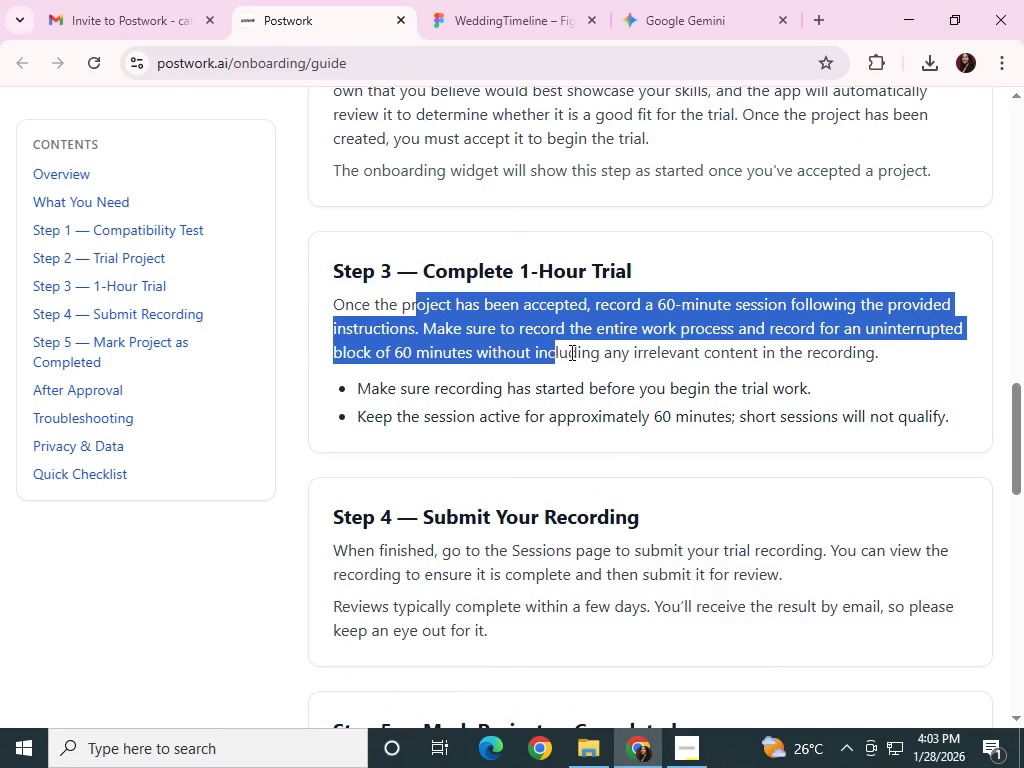 
left_click([570, 352])
 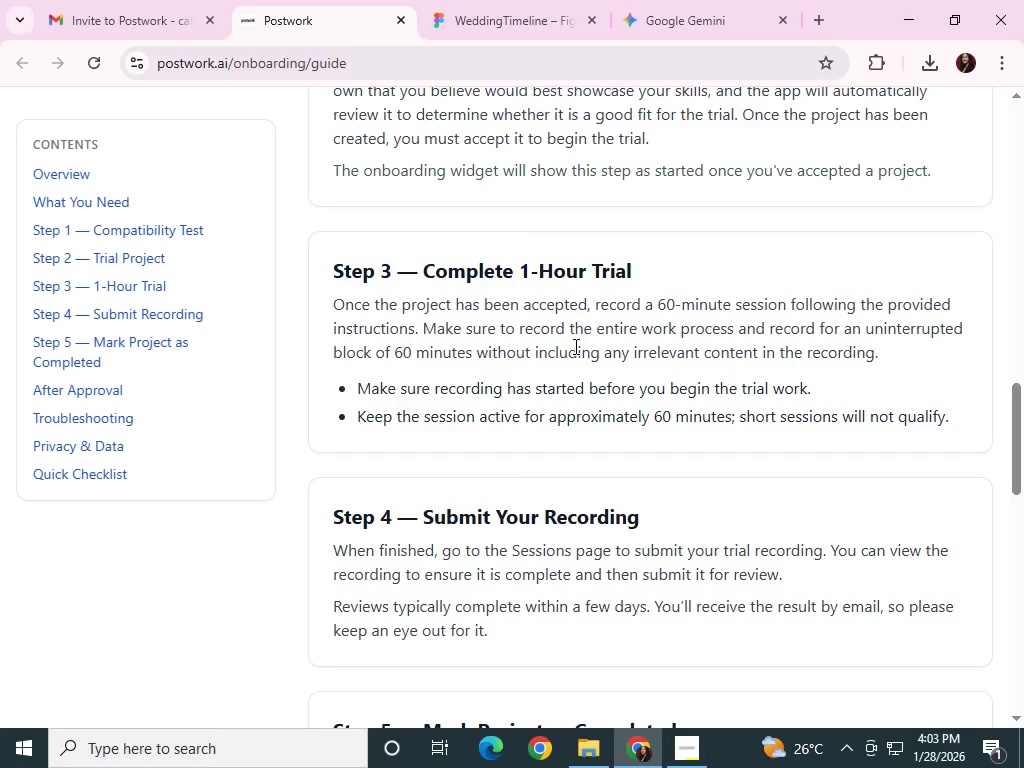 
wait(8.88)
 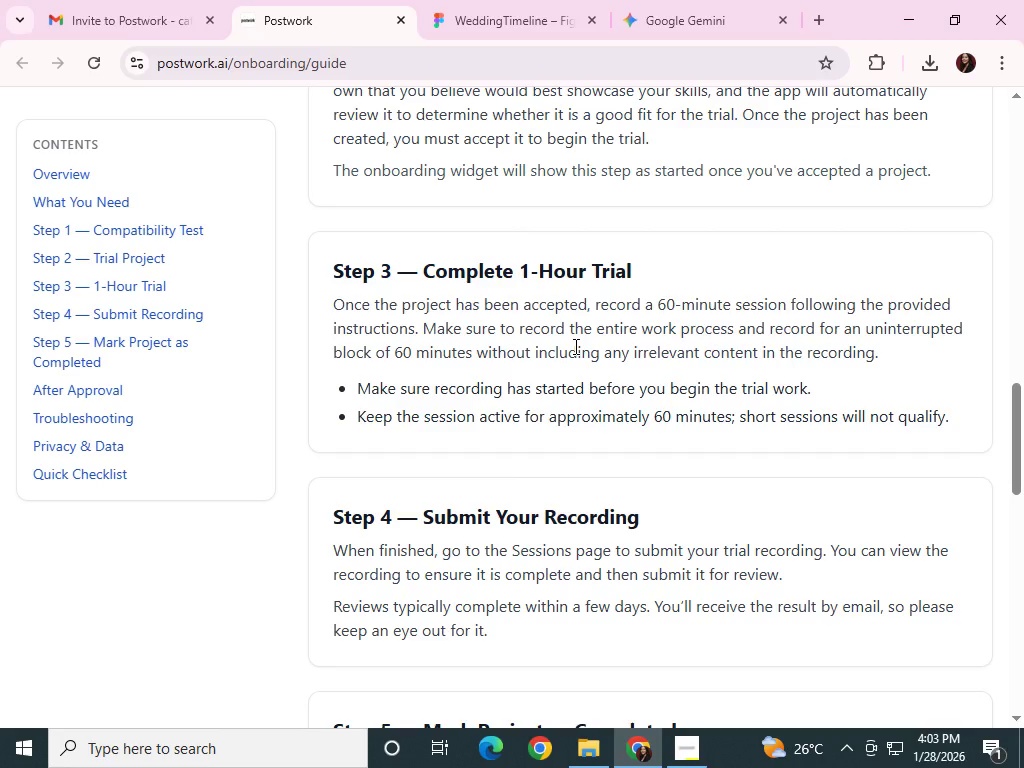 
left_click([745, 0])
 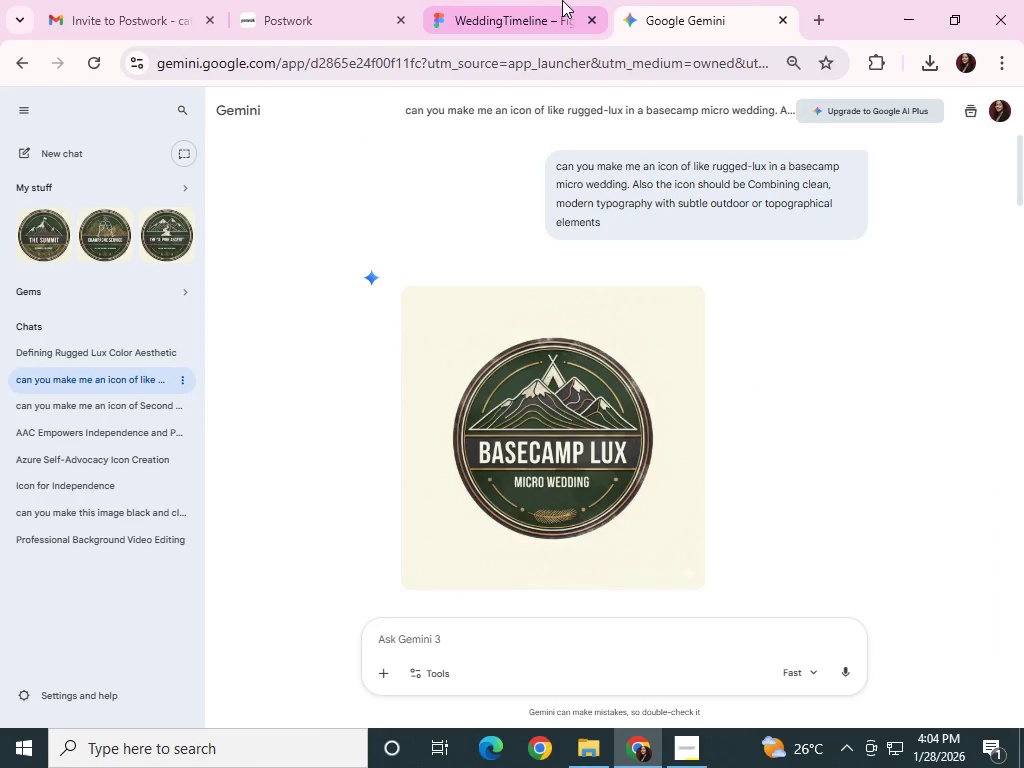 
left_click([549, 0])
 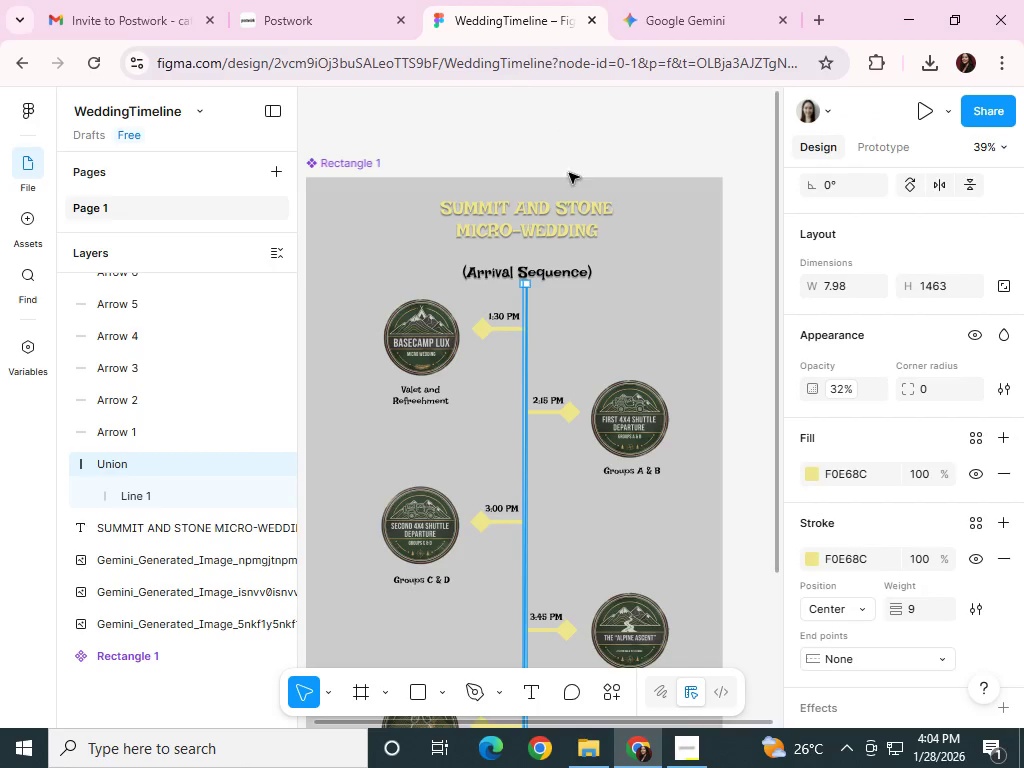 
left_click([589, 328])
 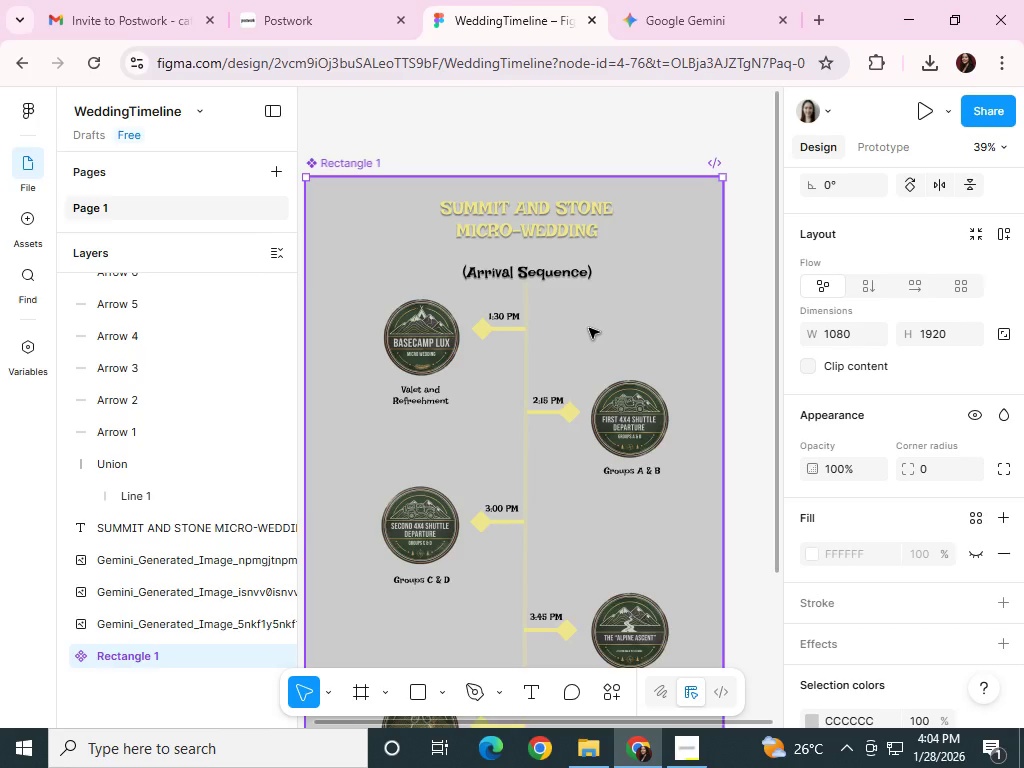 
scroll: coordinate [587, 315], scroll_direction: down, amount: 6.0
 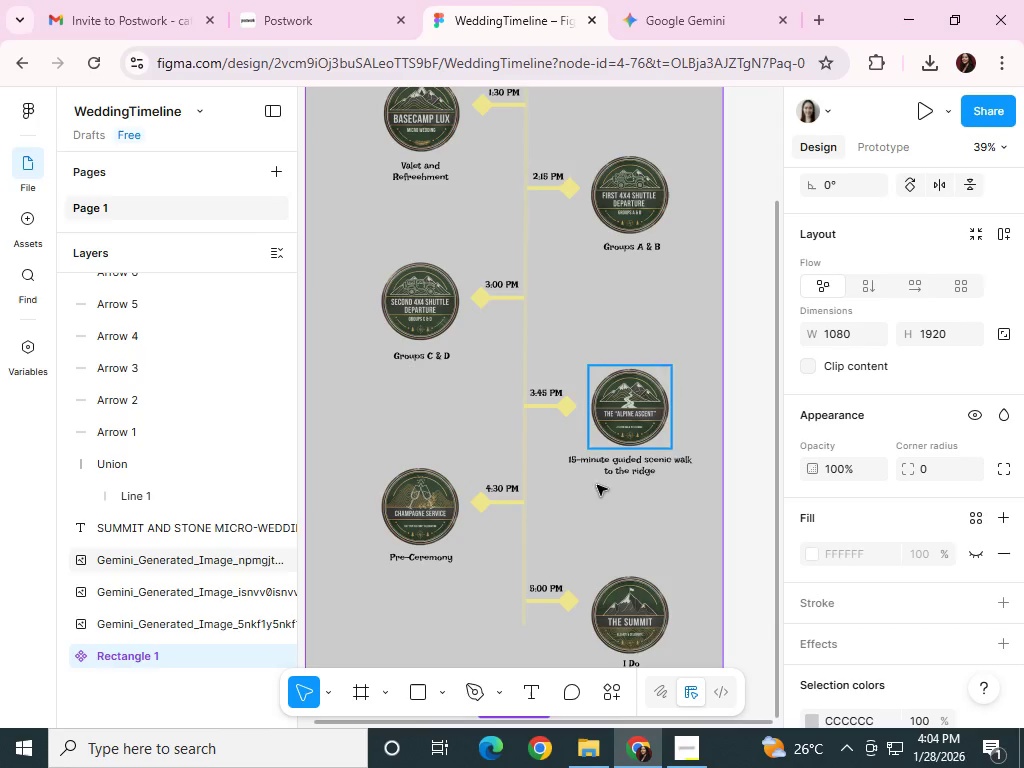 
left_click([571, 603])
 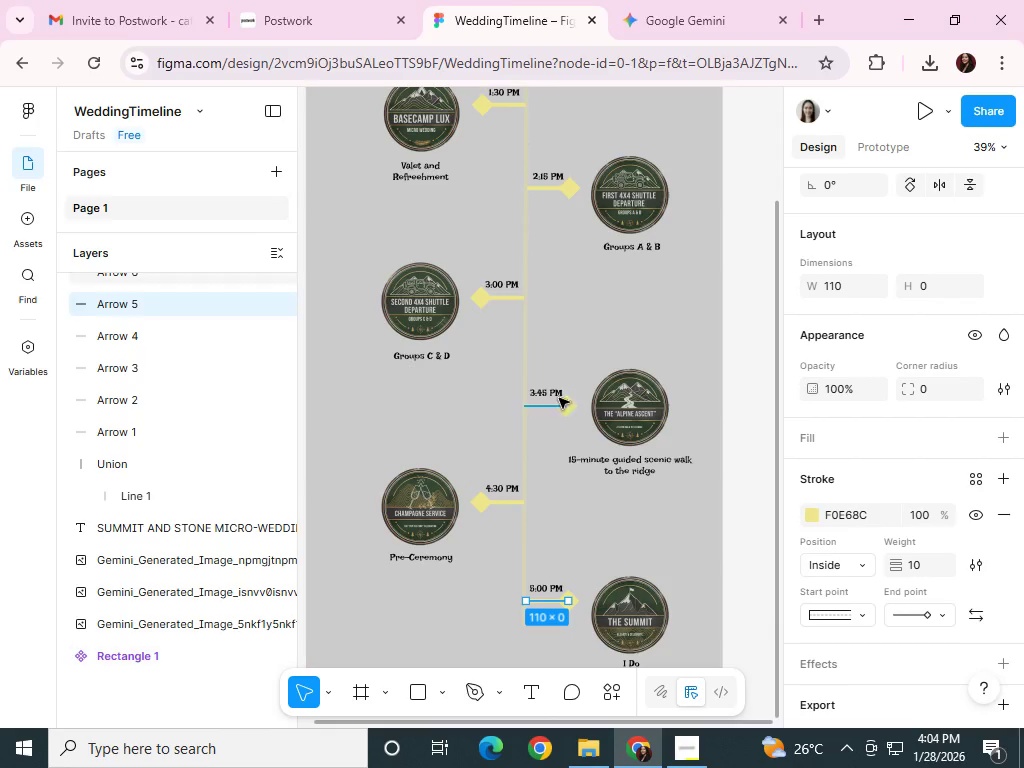 
scroll: coordinate [598, 394], scroll_direction: up, amount: 2.0
 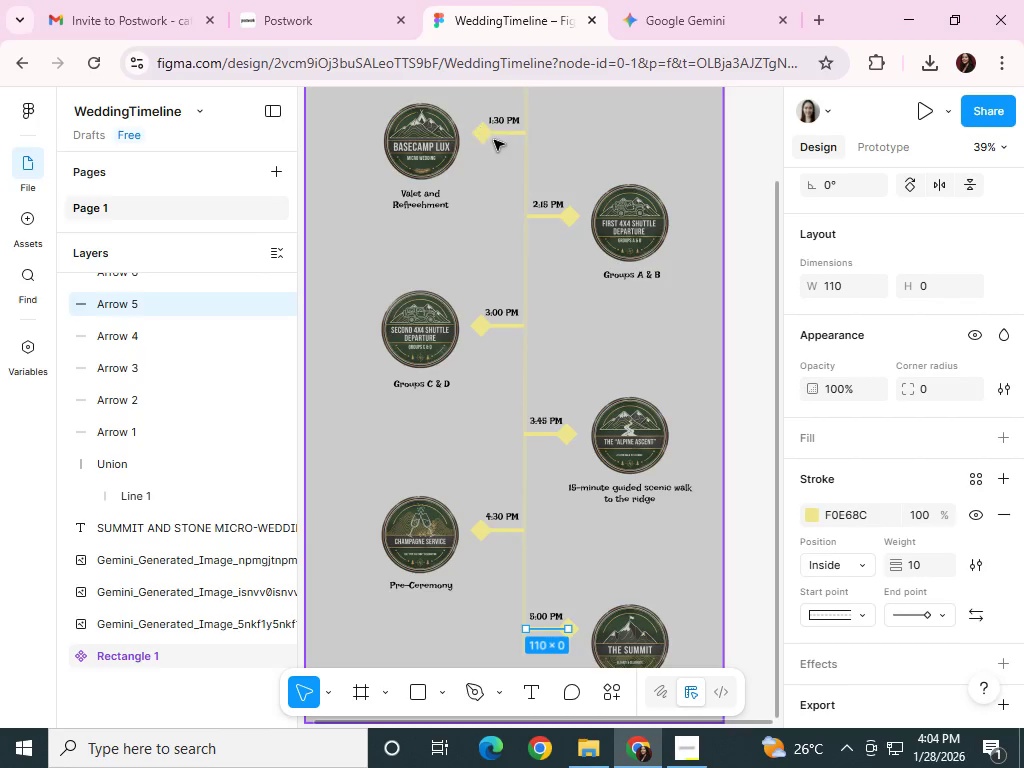 
left_click([488, 133])
 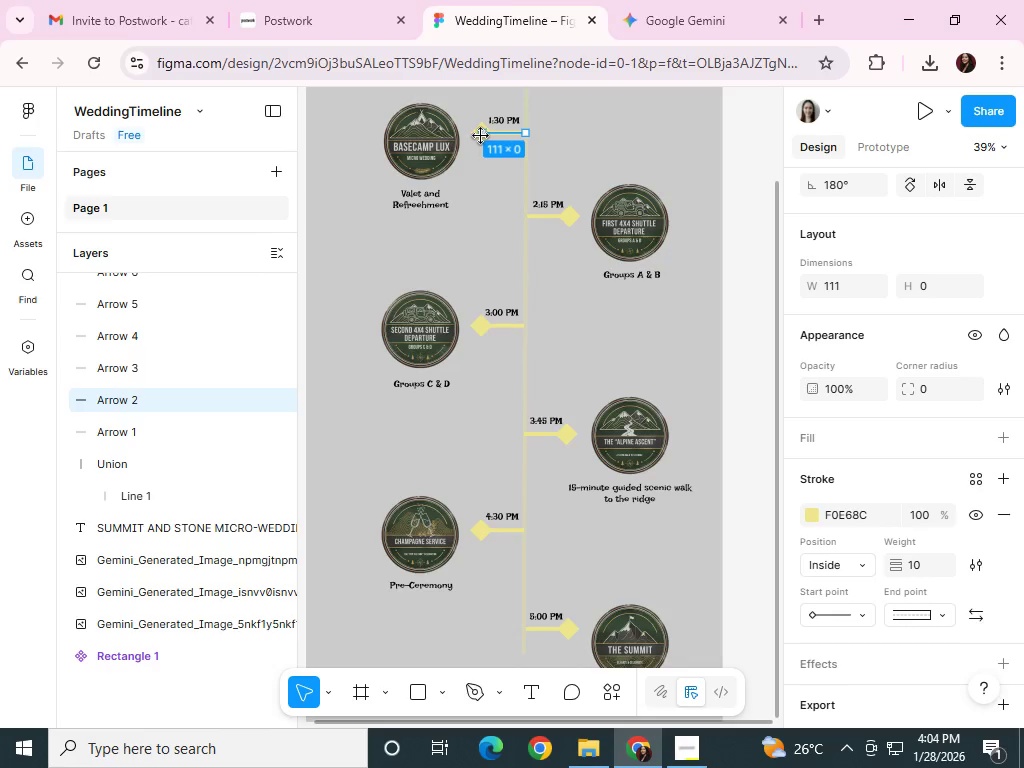 
left_click_drag(start_coordinate=[480, 134], to_coordinate=[464, 134])
 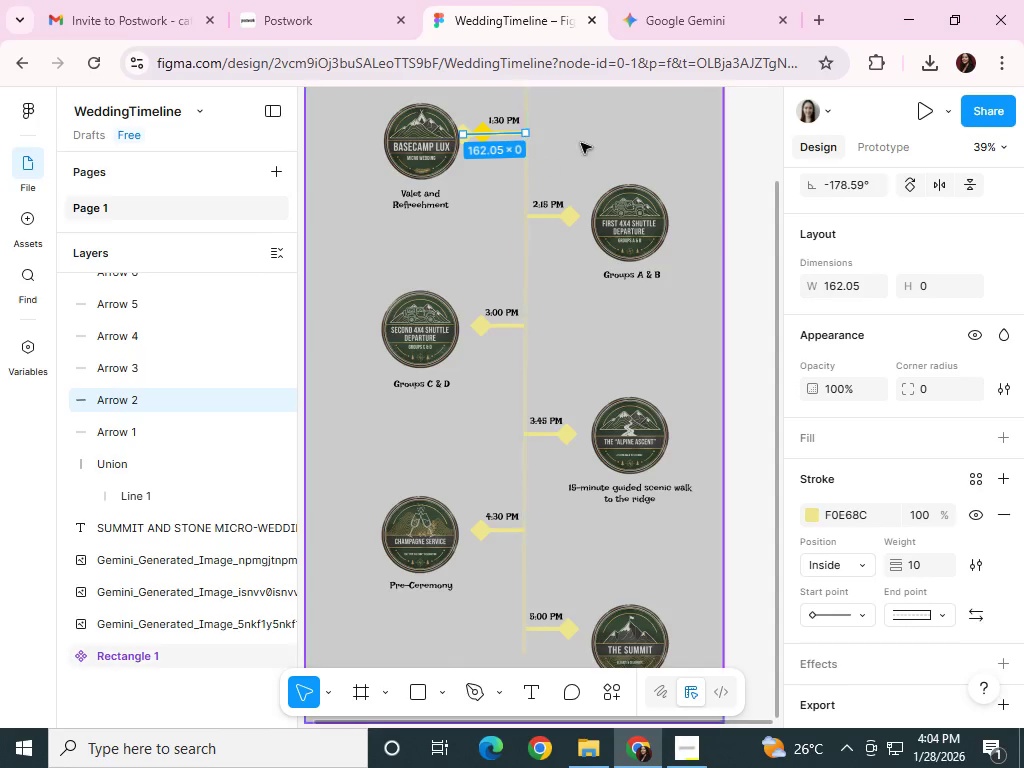 
left_click([596, 134])
 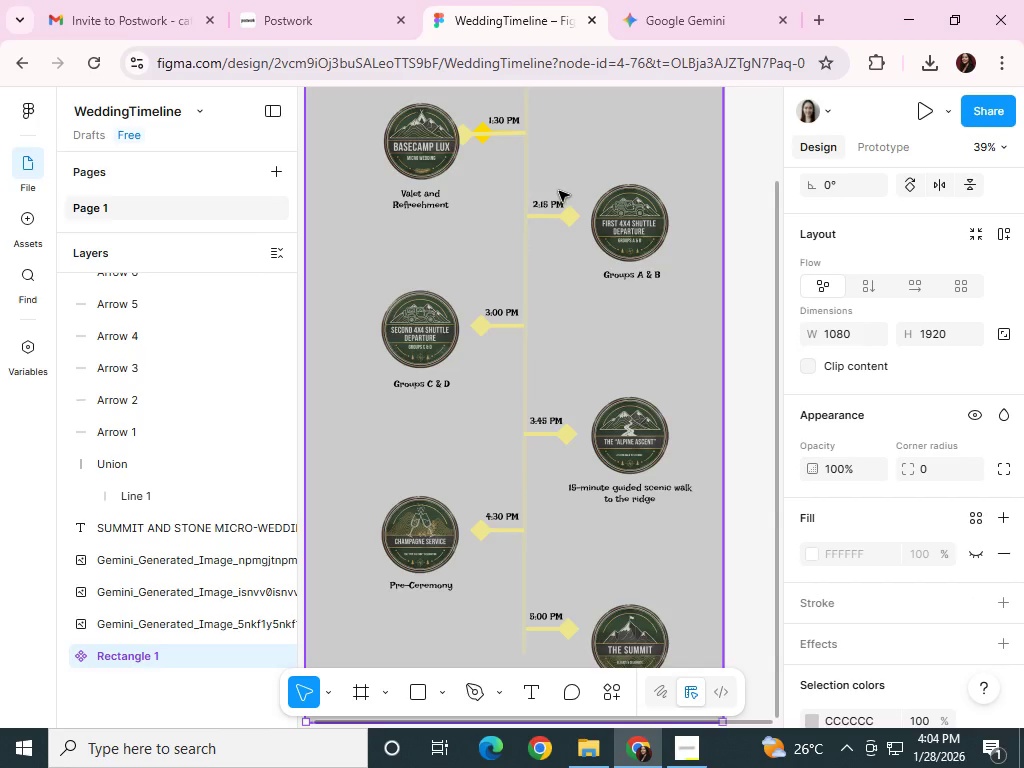 
left_click([483, 138])
 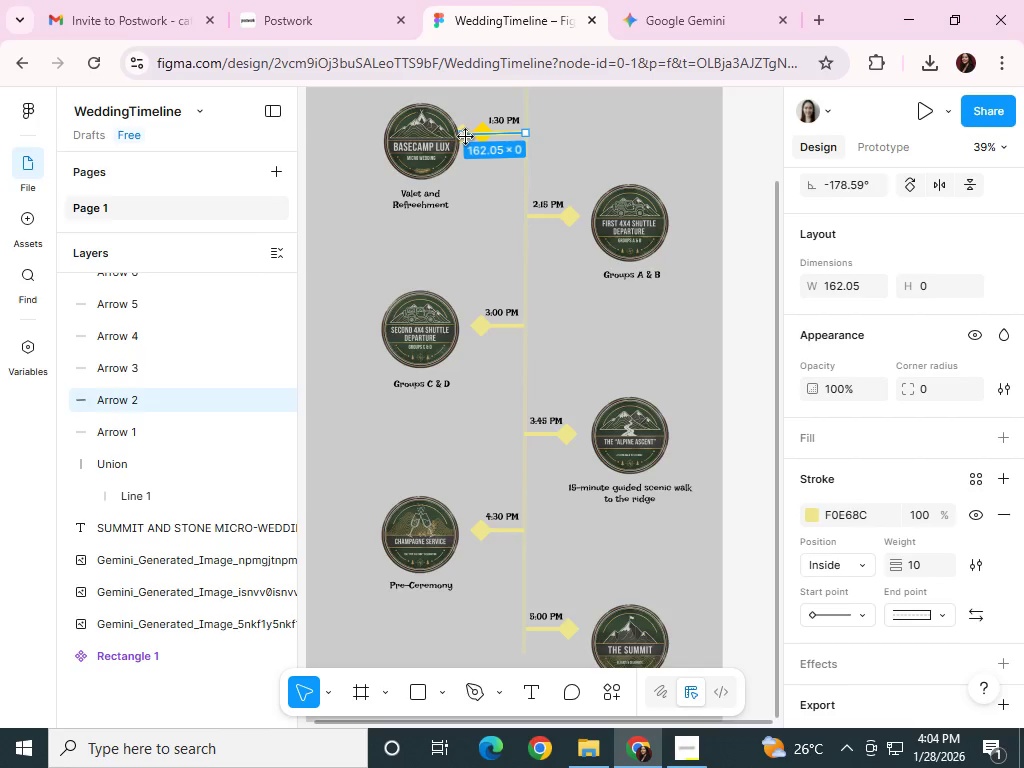 
left_click_drag(start_coordinate=[465, 137], to_coordinate=[474, 134])
 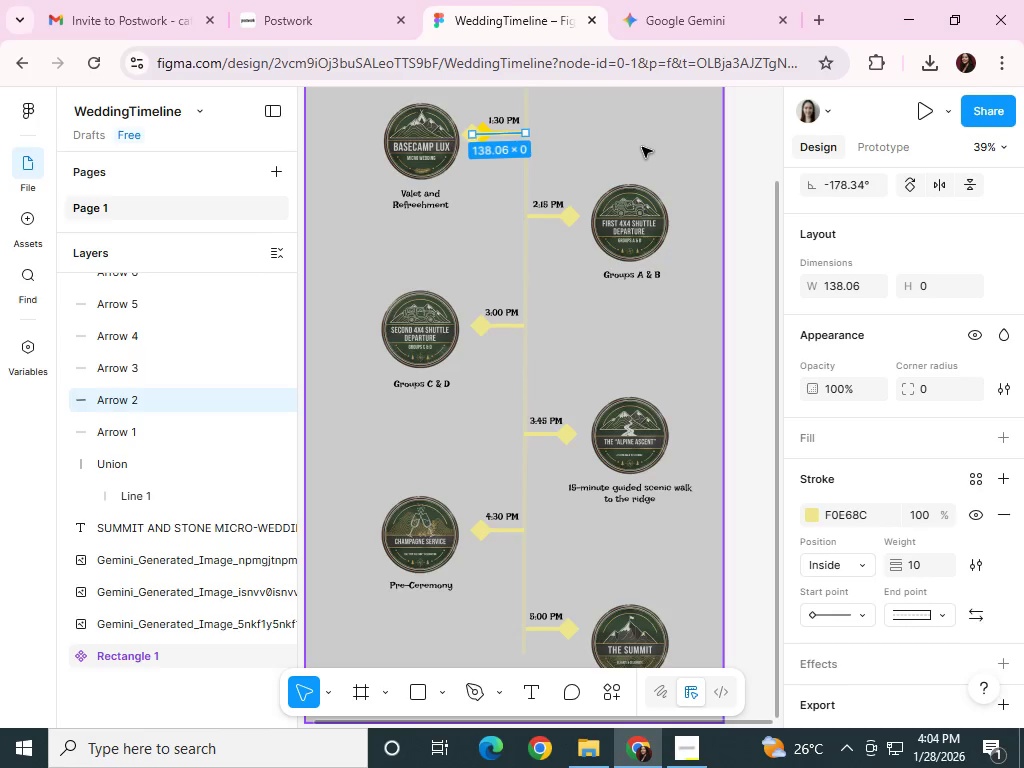 
left_click([642, 147])
 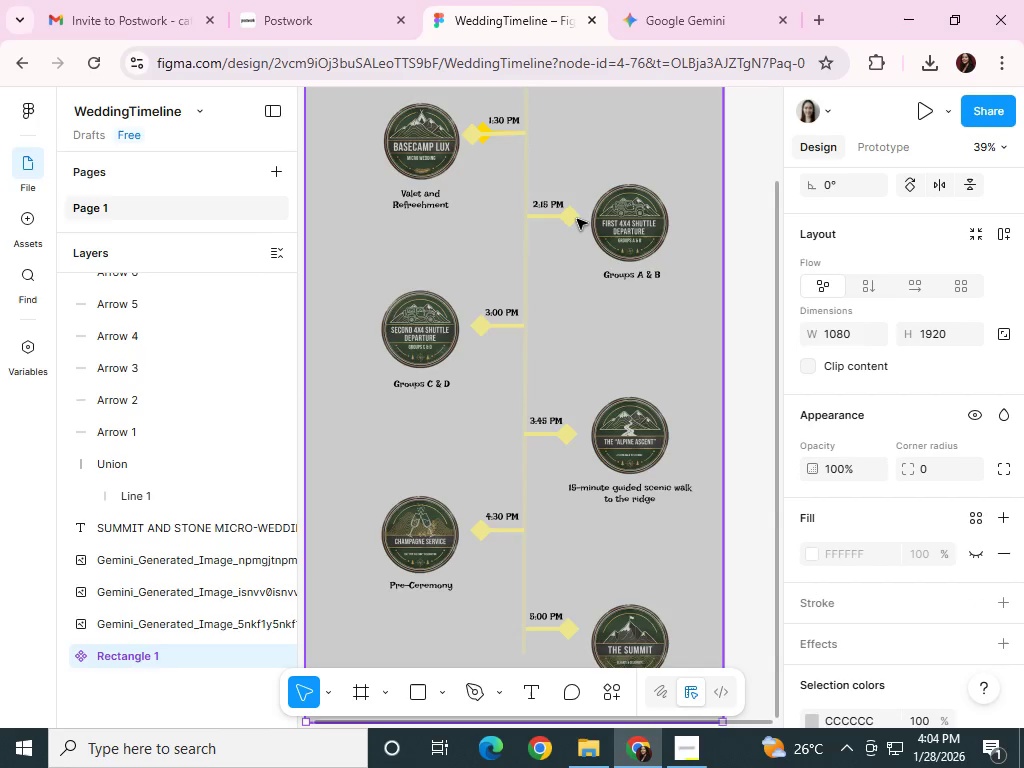 
left_click([557, 216])
 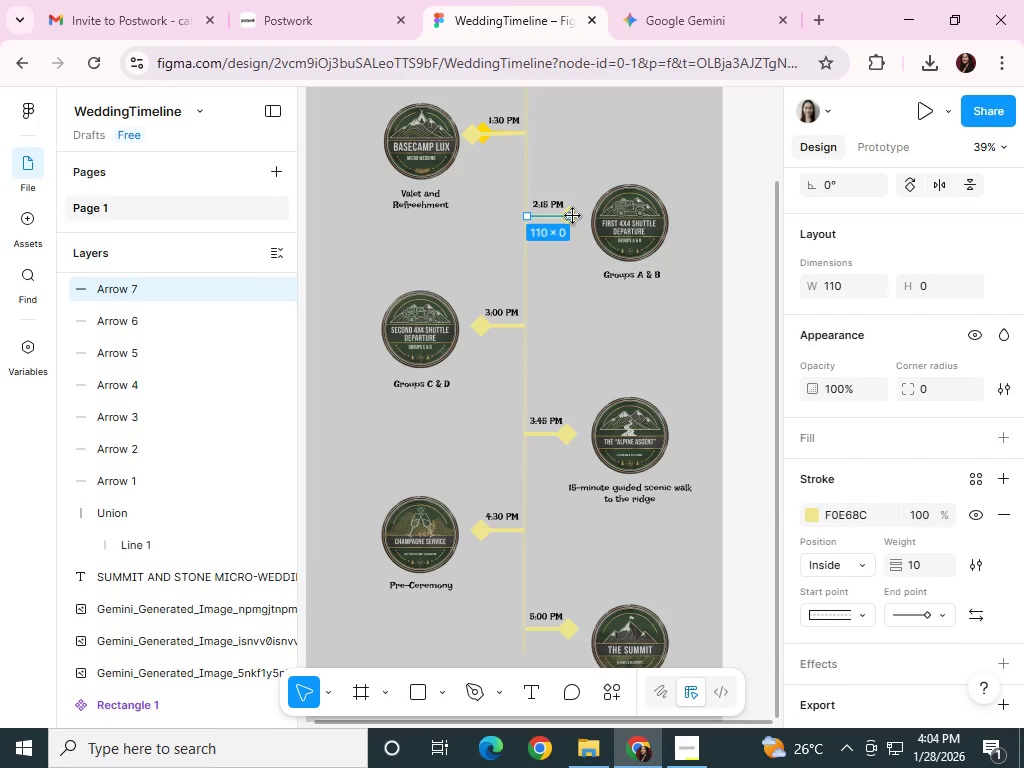 
left_click_drag(start_coordinate=[573, 216], to_coordinate=[567, 214])
 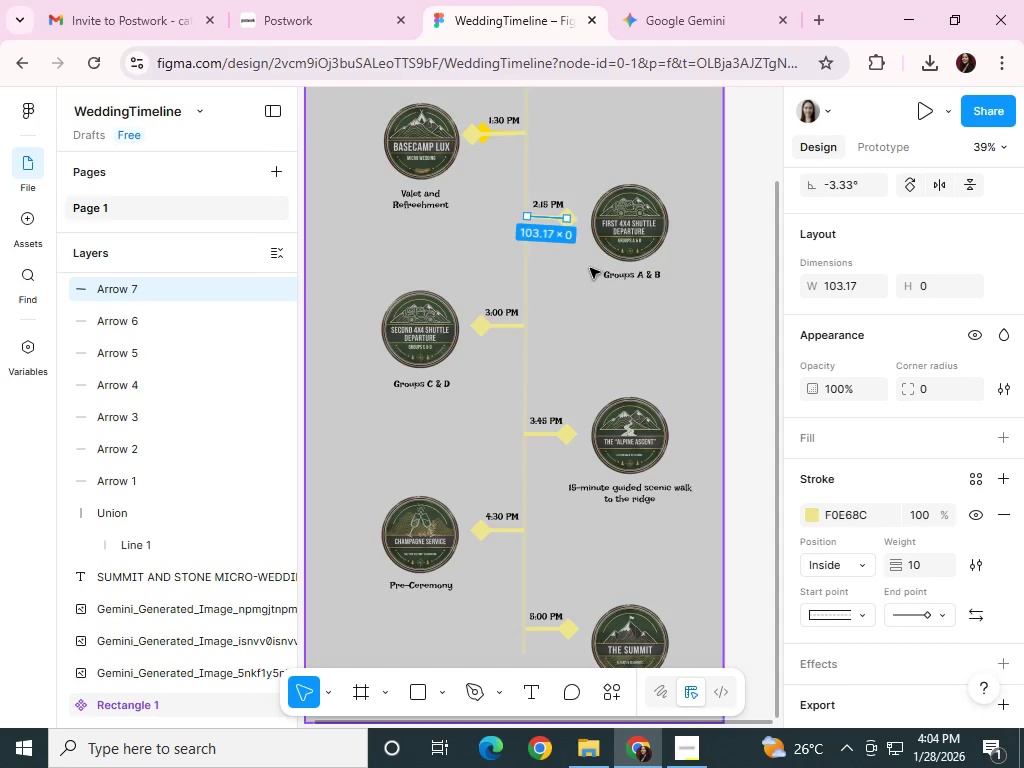 
key(Control+Z)
 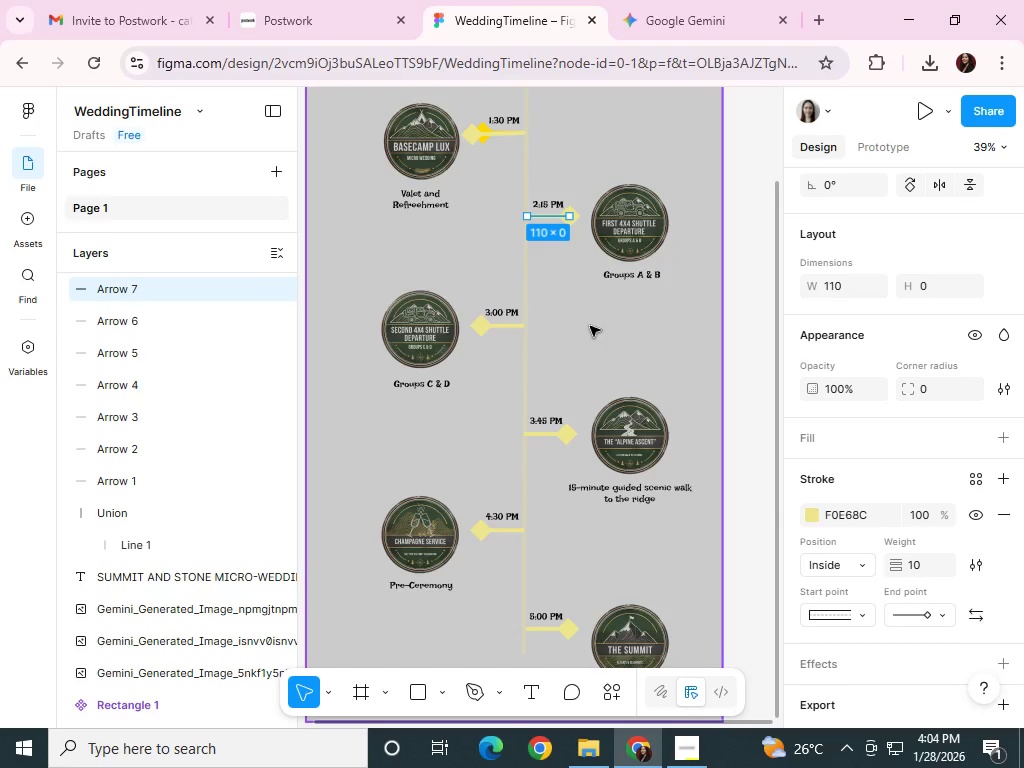 
left_click([577, 339])
 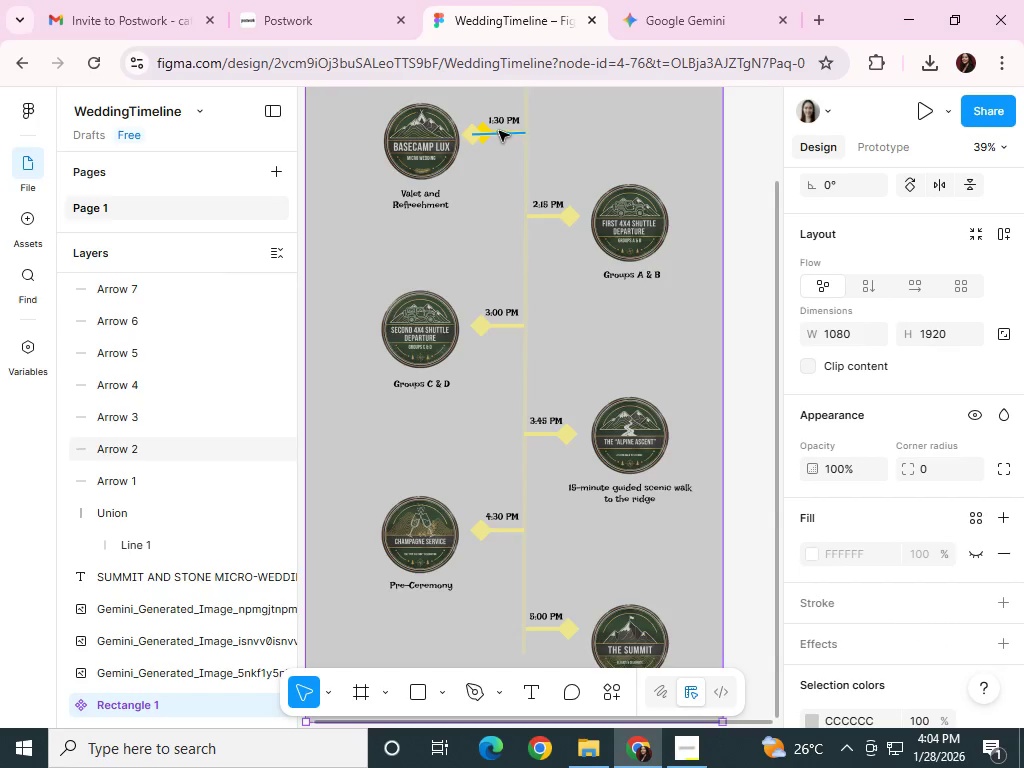 
left_click([487, 128])
 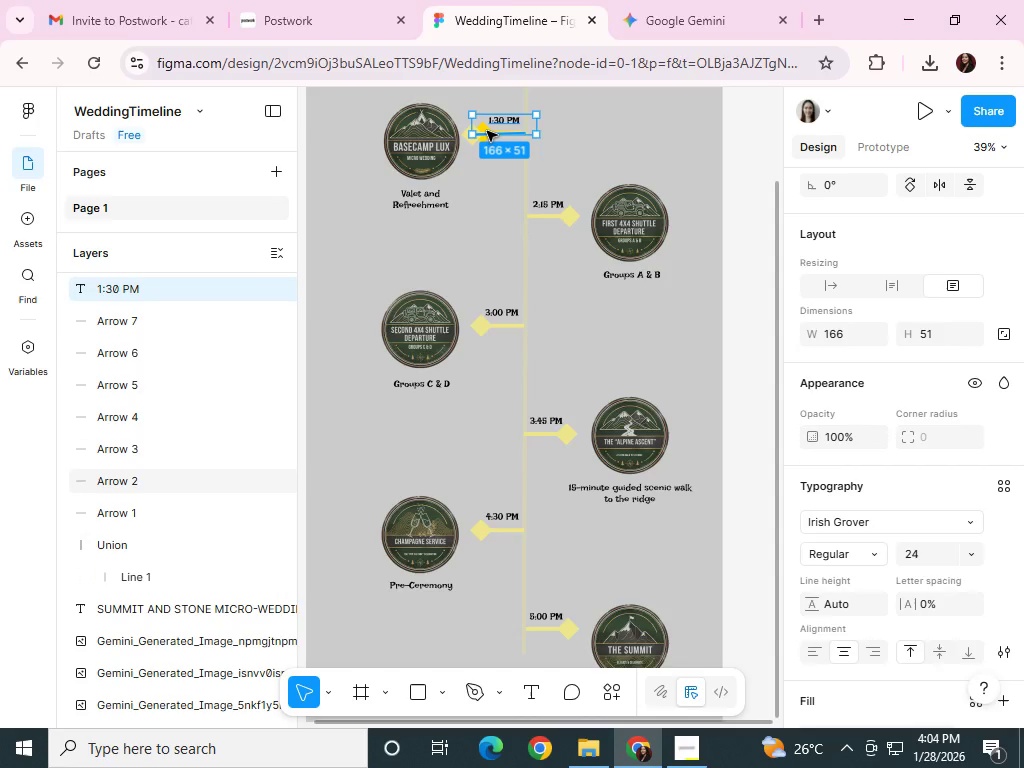 
left_click_drag(start_coordinate=[487, 131], to_coordinate=[490, 152])
 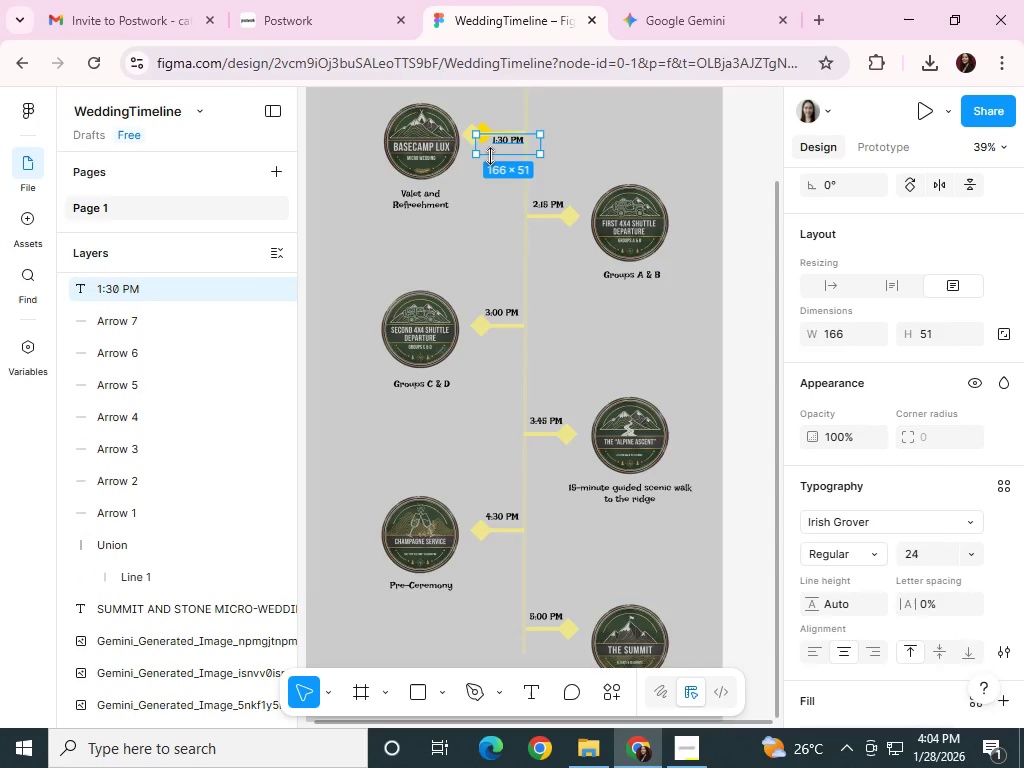 
key(Control+Z)
 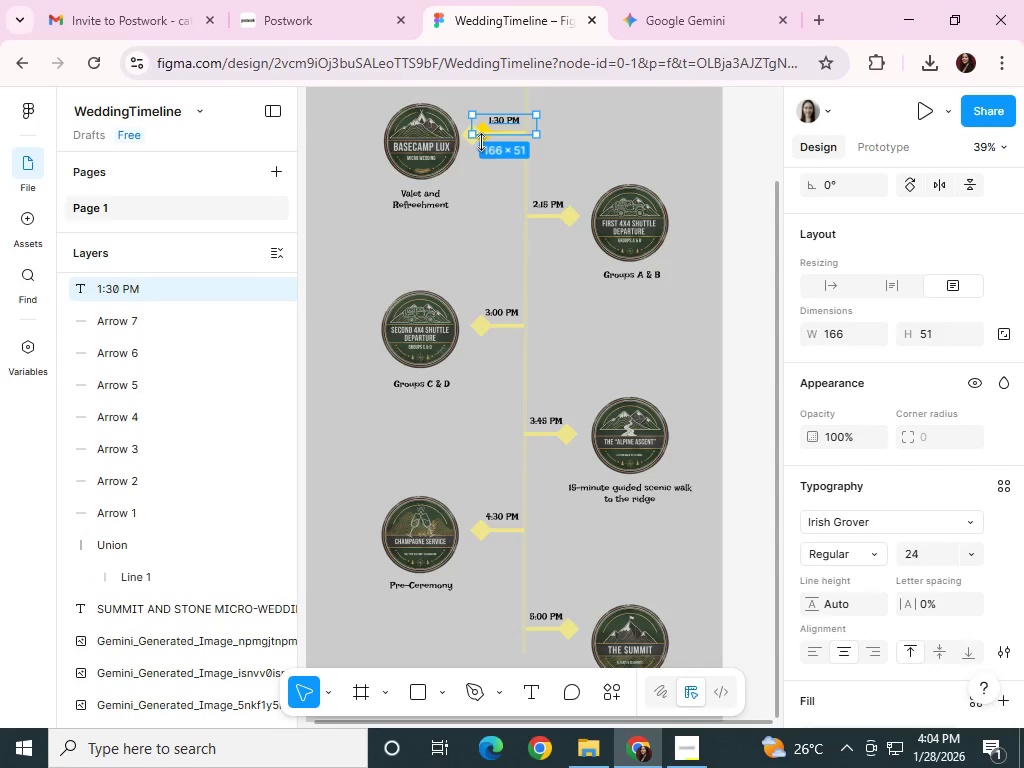 
left_click([484, 142])
 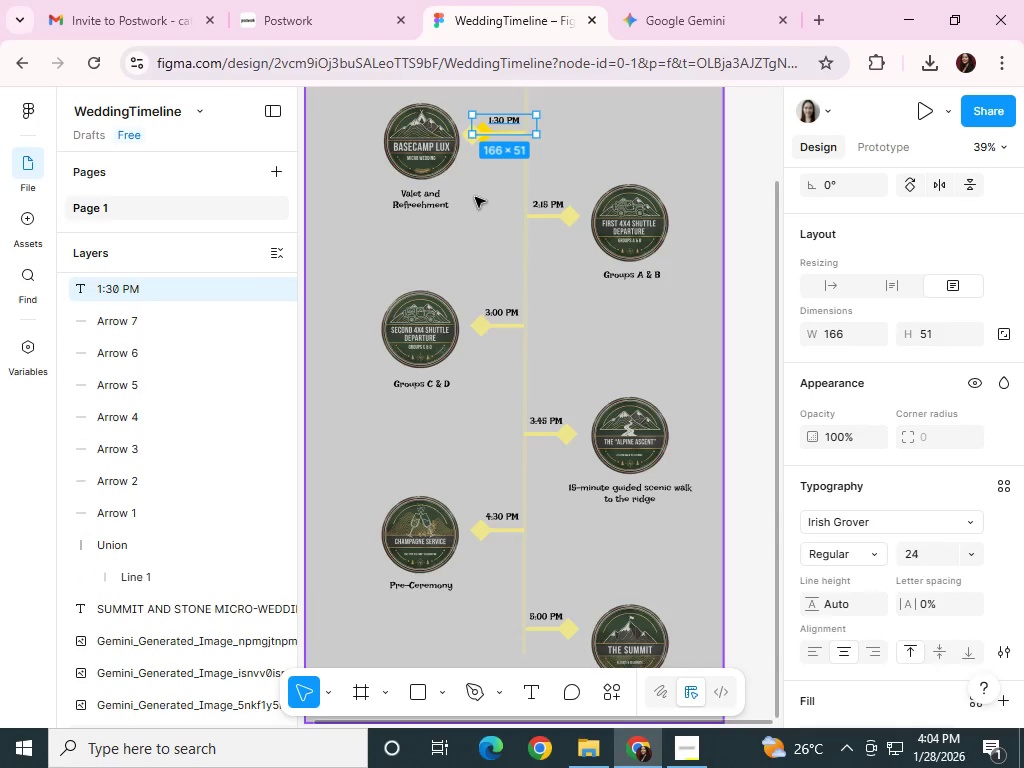 
left_click([473, 175])
 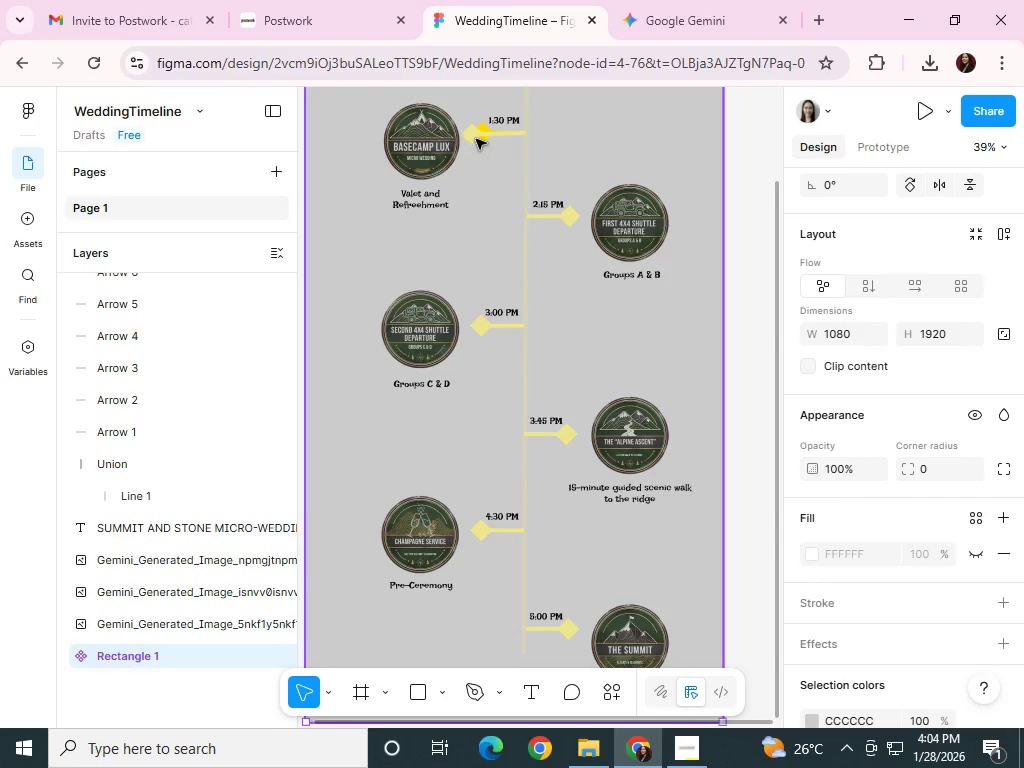 
left_click_drag(start_coordinate=[474, 136], to_coordinate=[474, 150])
 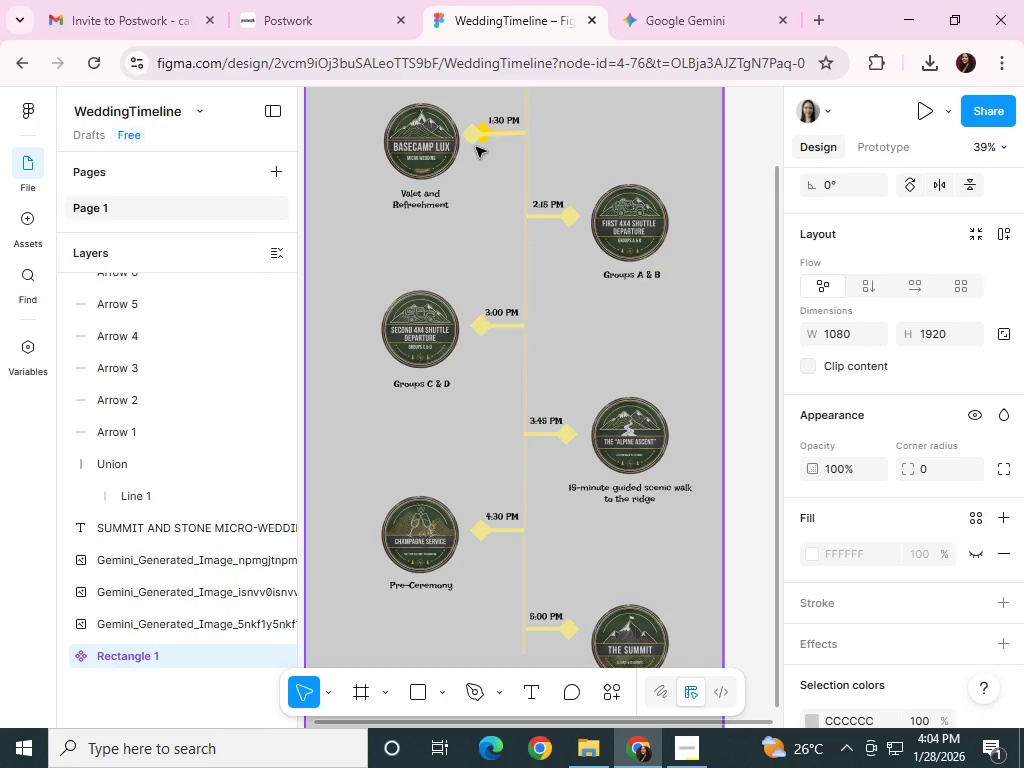 
left_click([476, 134])
 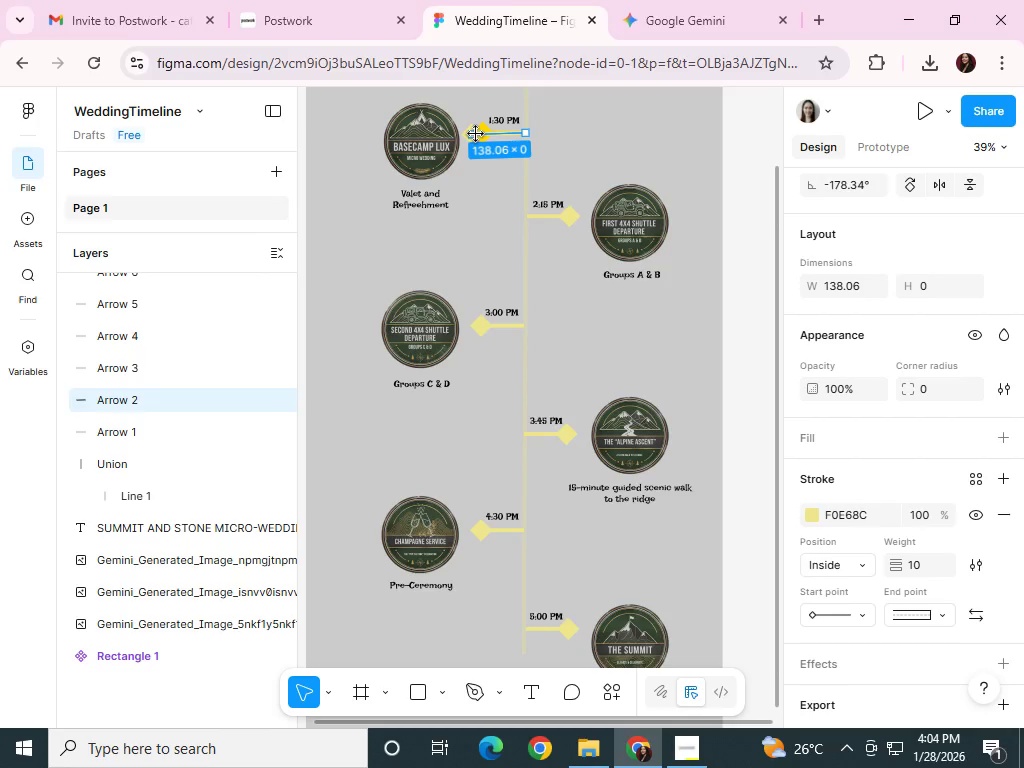 
left_click_drag(start_coordinate=[474, 133], to_coordinate=[481, 167])
 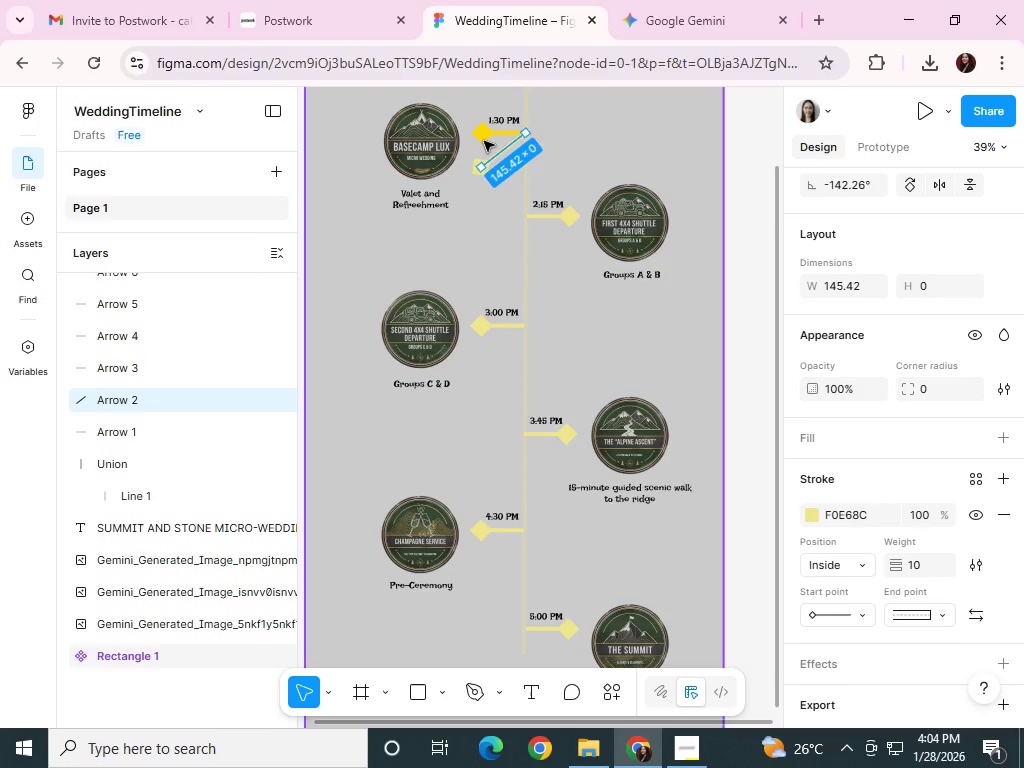 
left_click([484, 135])
 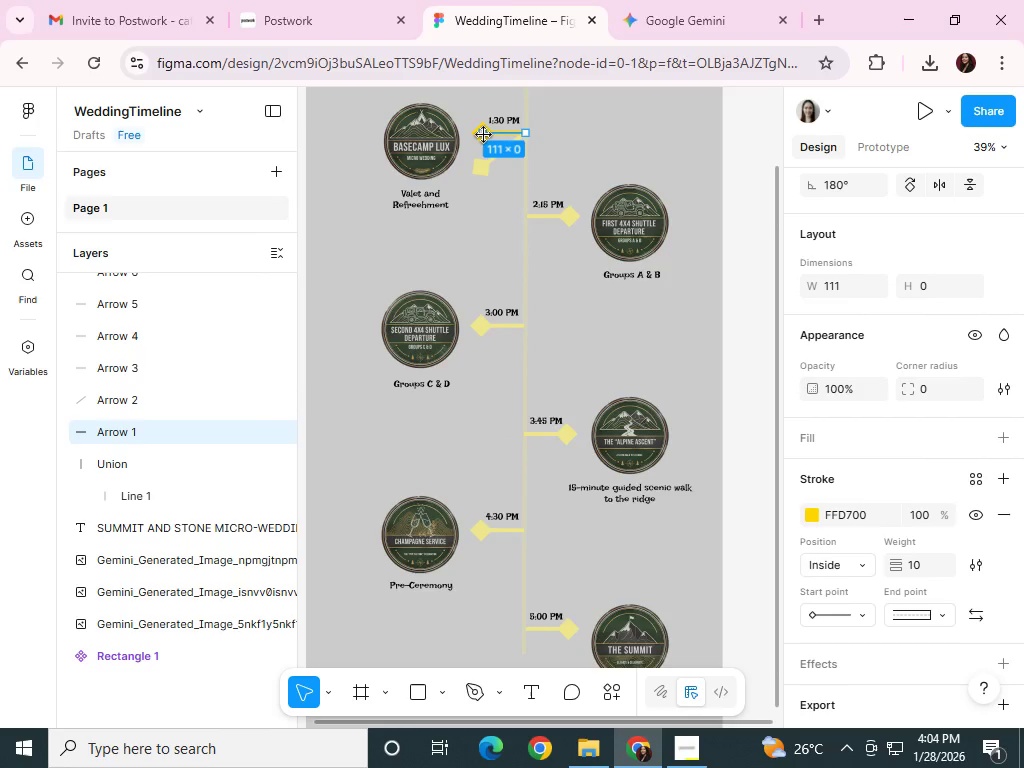 
left_click_drag(start_coordinate=[484, 135], to_coordinate=[490, 137])
 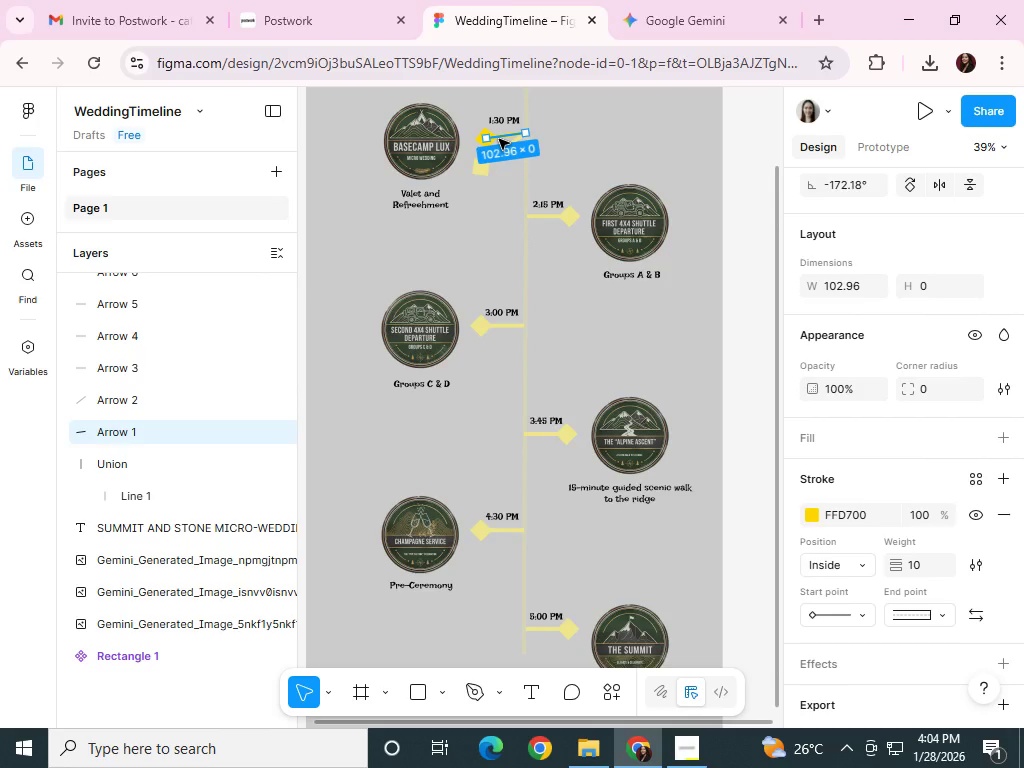 
key(Delete)
 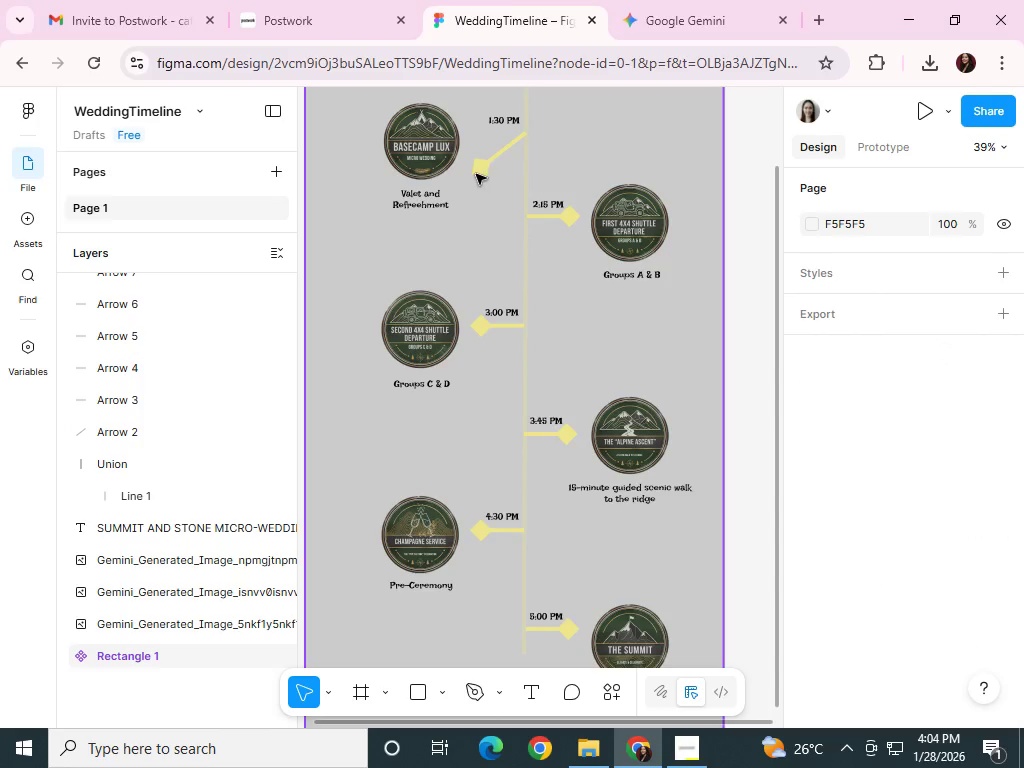 
left_click([479, 170])
 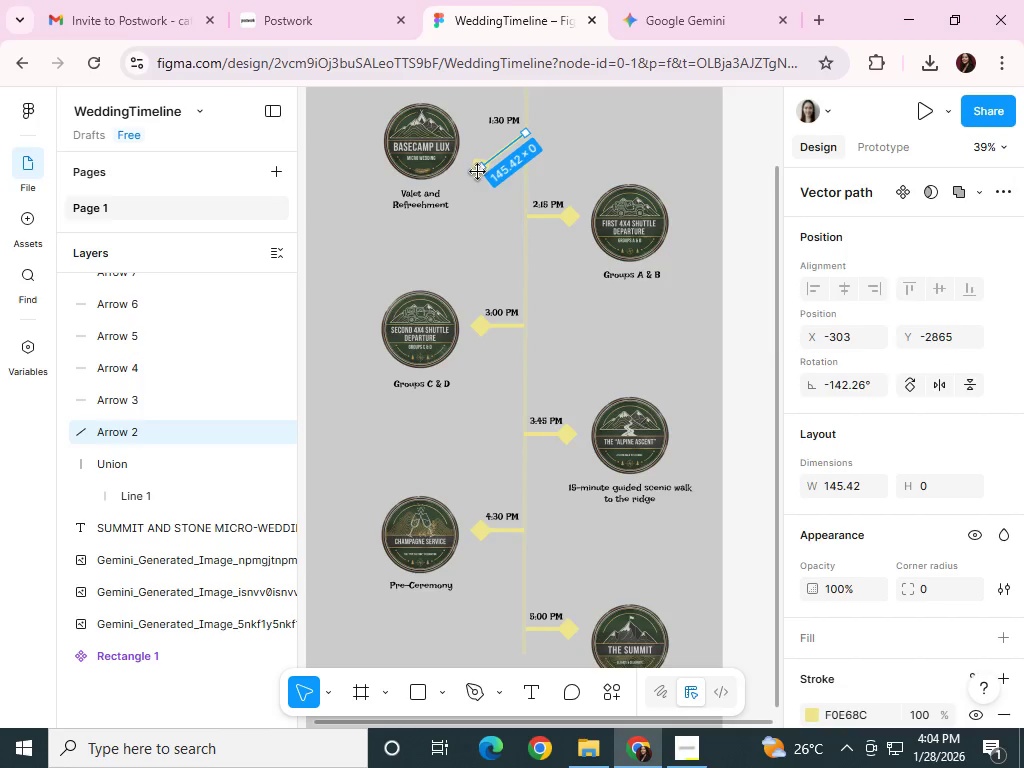 
left_click_drag(start_coordinate=[478, 172], to_coordinate=[476, 132])
 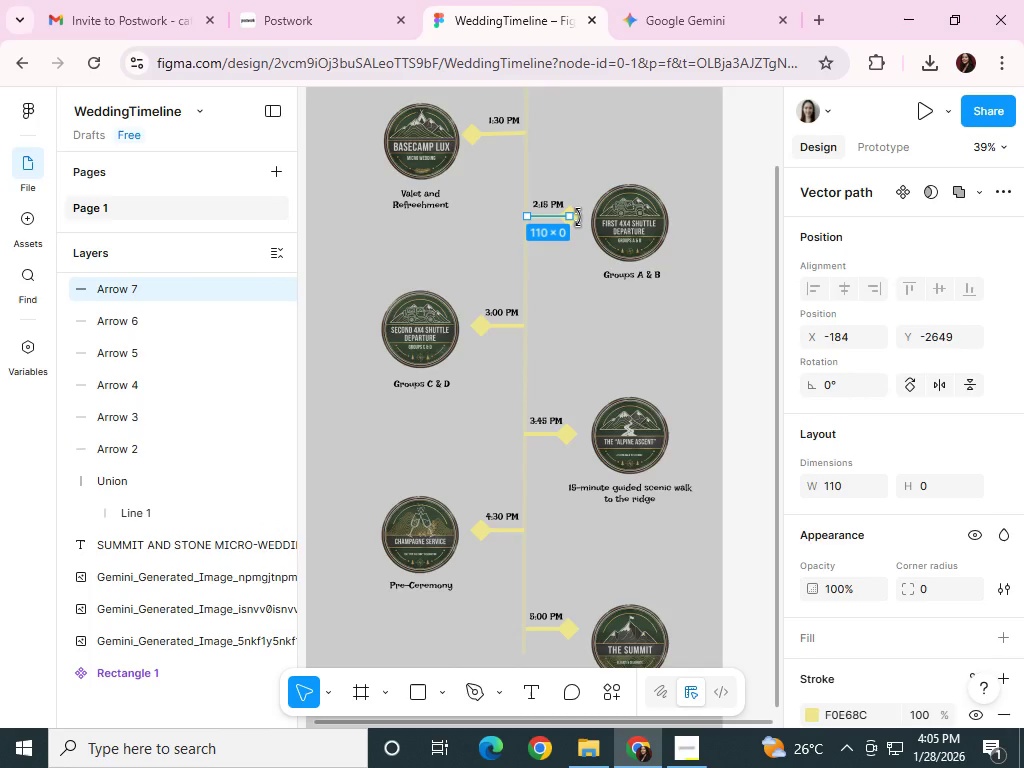 
left_click([578, 217])
 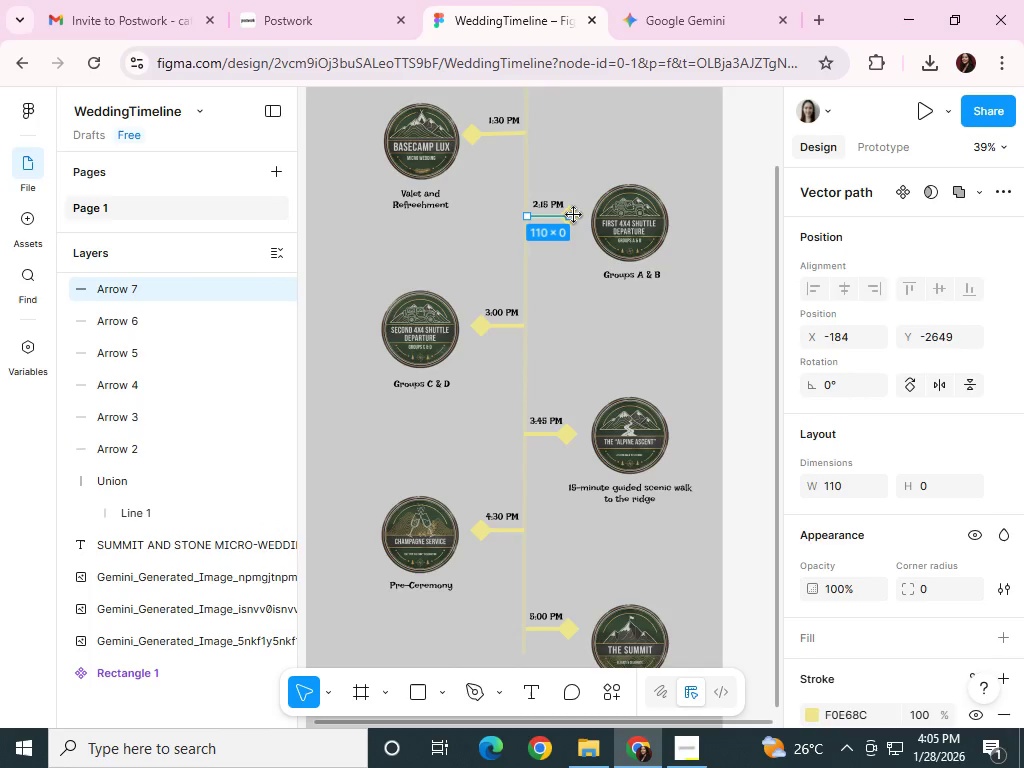 
left_click_drag(start_coordinate=[576, 215], to_coordinate=[584, 216])
 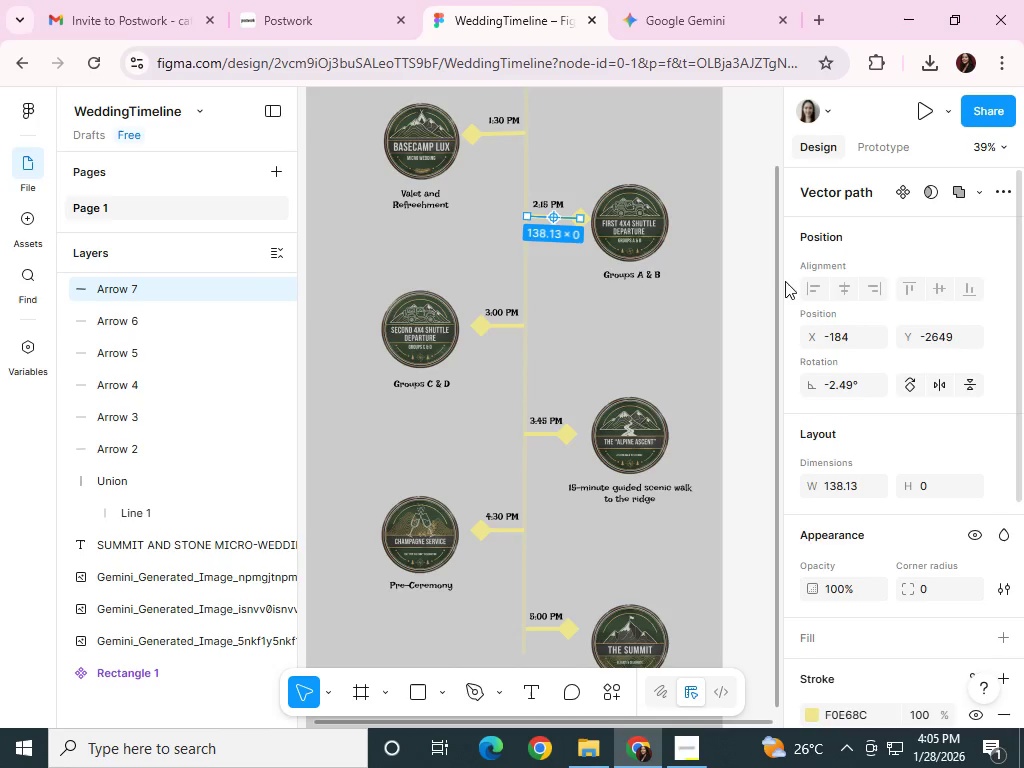 
left_click_drag(start_coordinate=[763, 301], to_coordinate=[575, 219])
 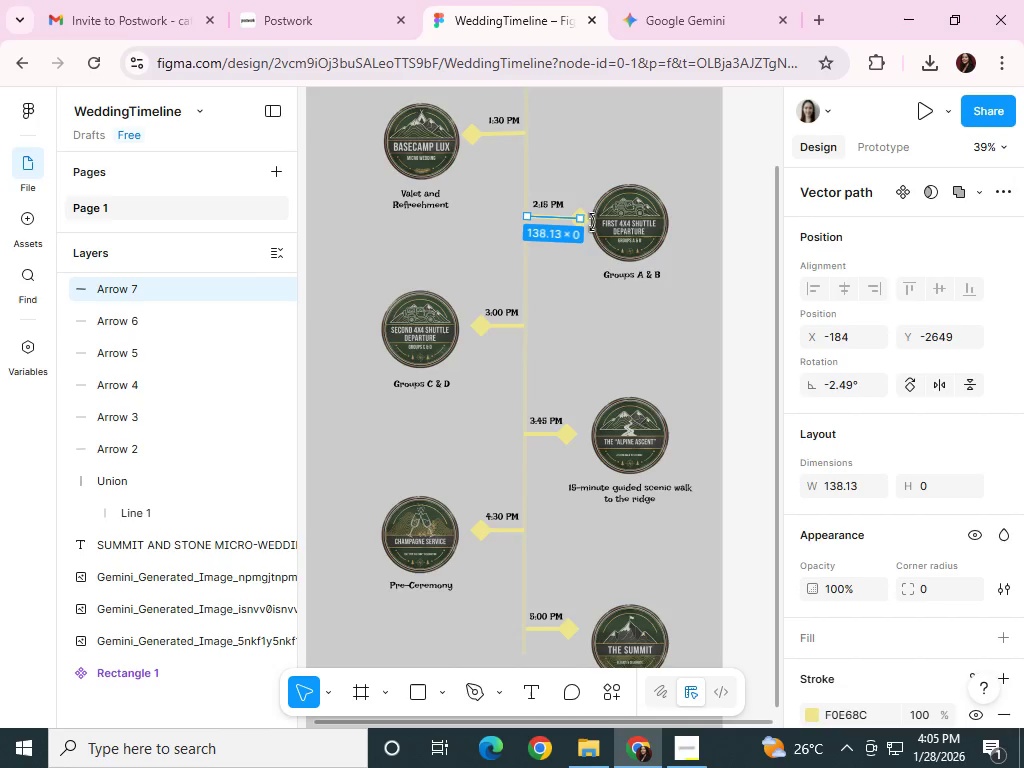 
left_click([575, 219])
 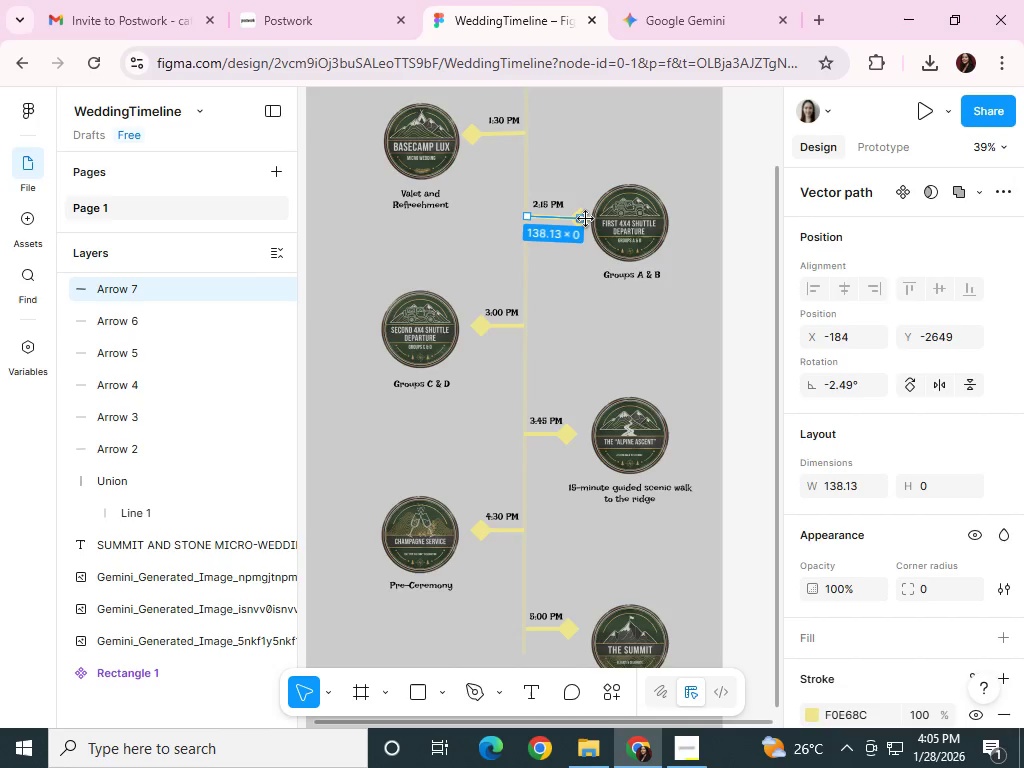 
left_click_drag(start_coordinate=[585, 219], to_coordinate=[577, 215])
 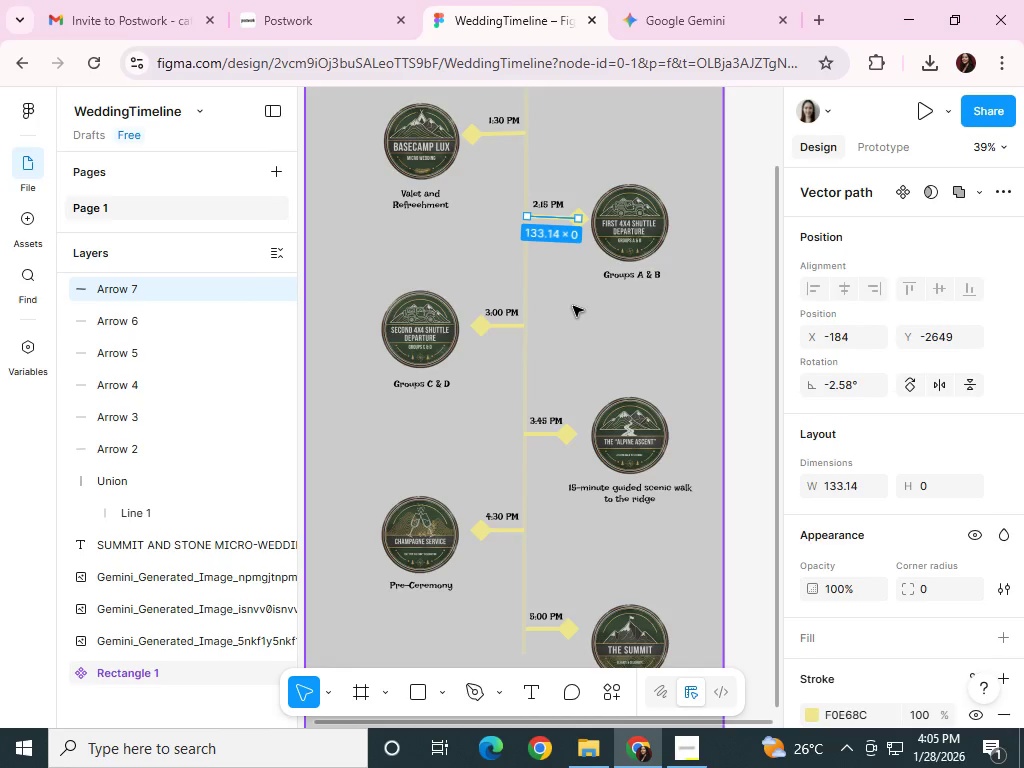 
hold_key(key=ControlLeft, duration=0.52)
 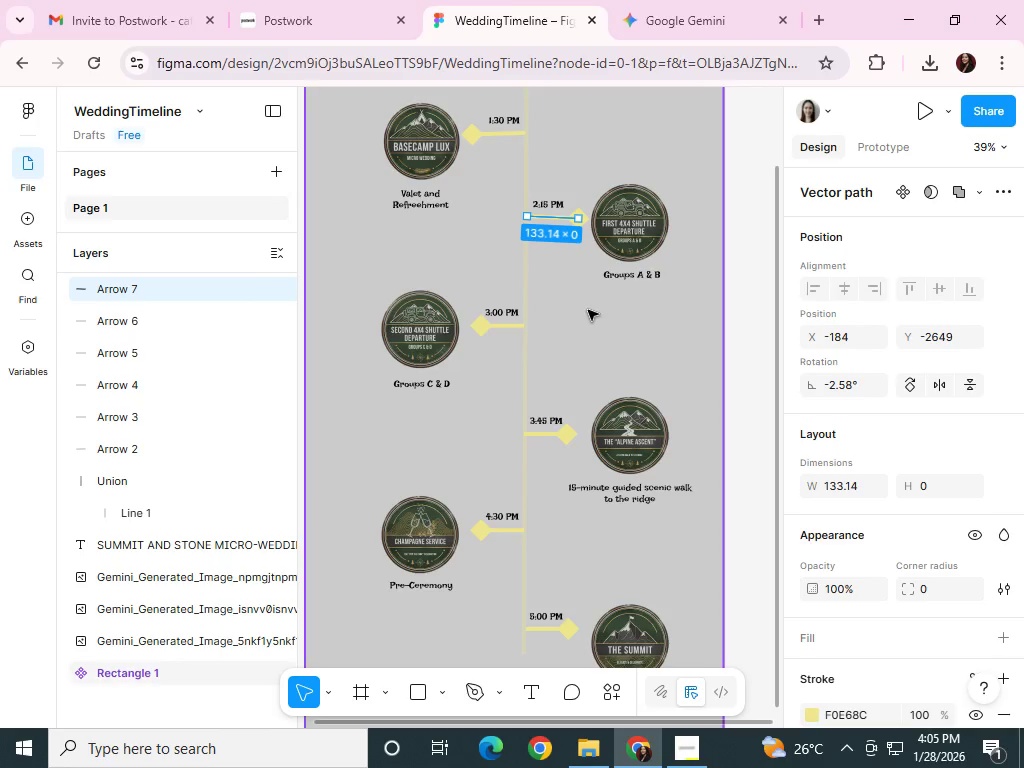 
left_click([588, 310])
 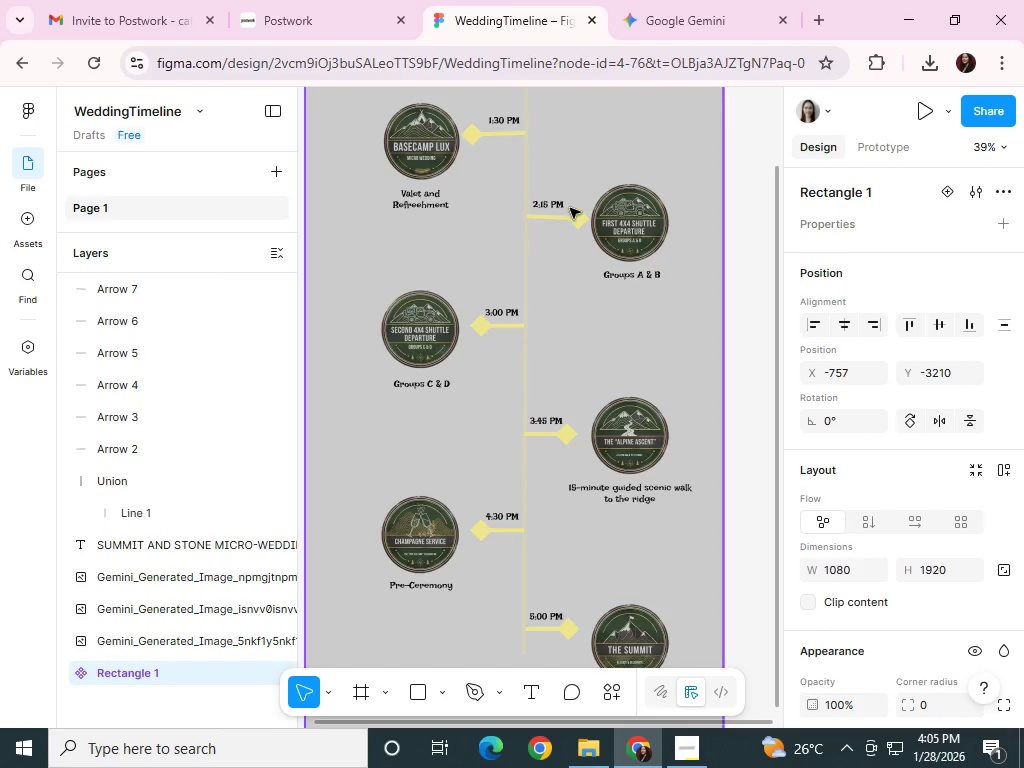 
left_click([582, 223])
 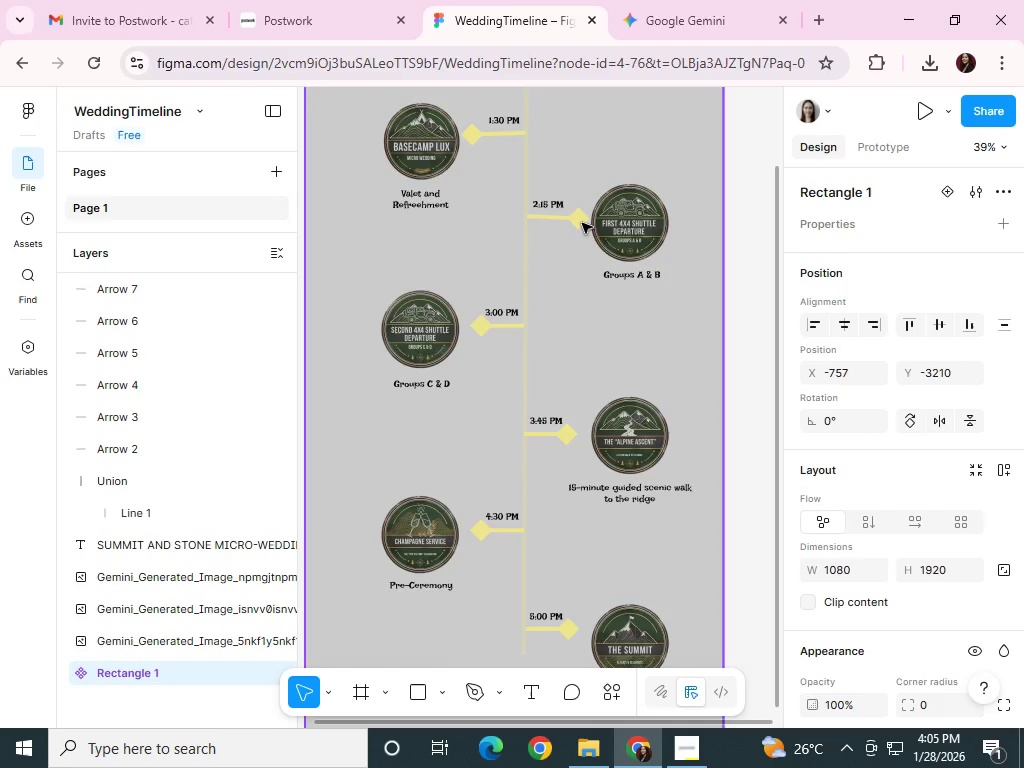 
key(Control+Z)
 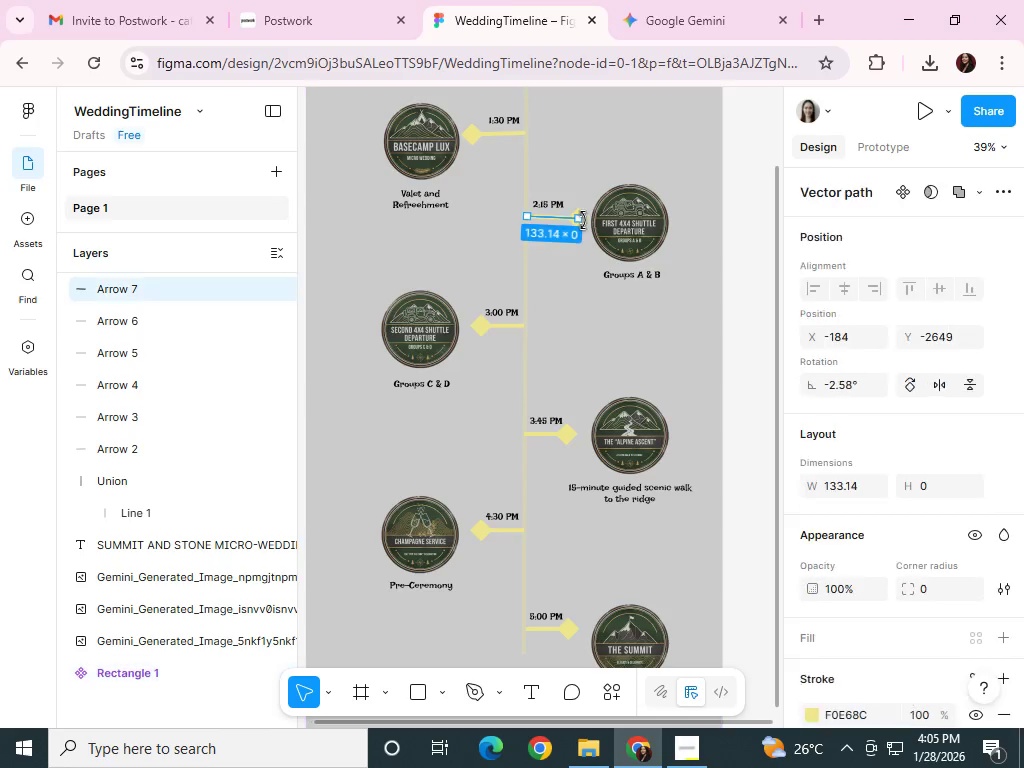 
key(Control+Z)
 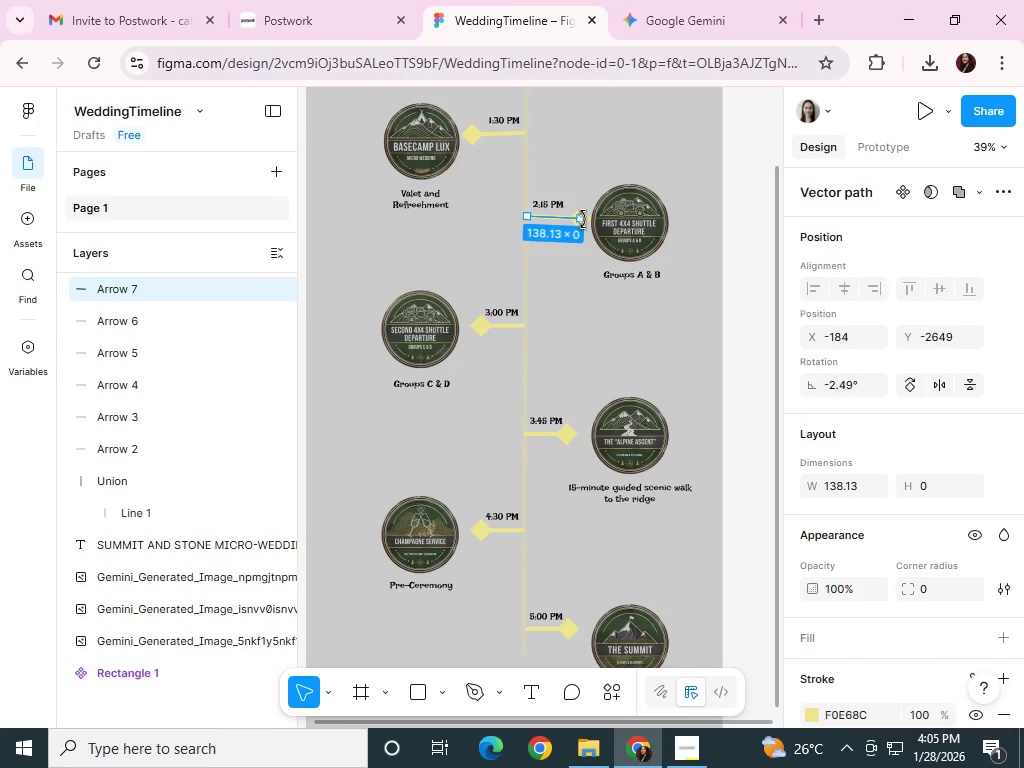 
key(Control+Z)
 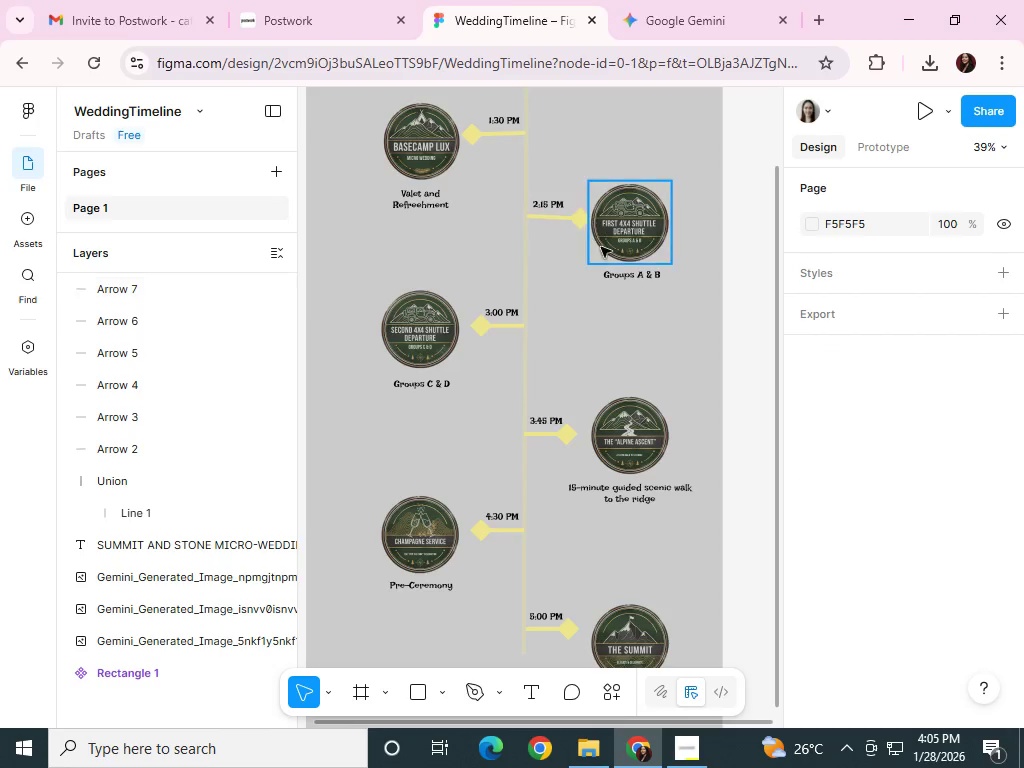 
key(Control+Z)
 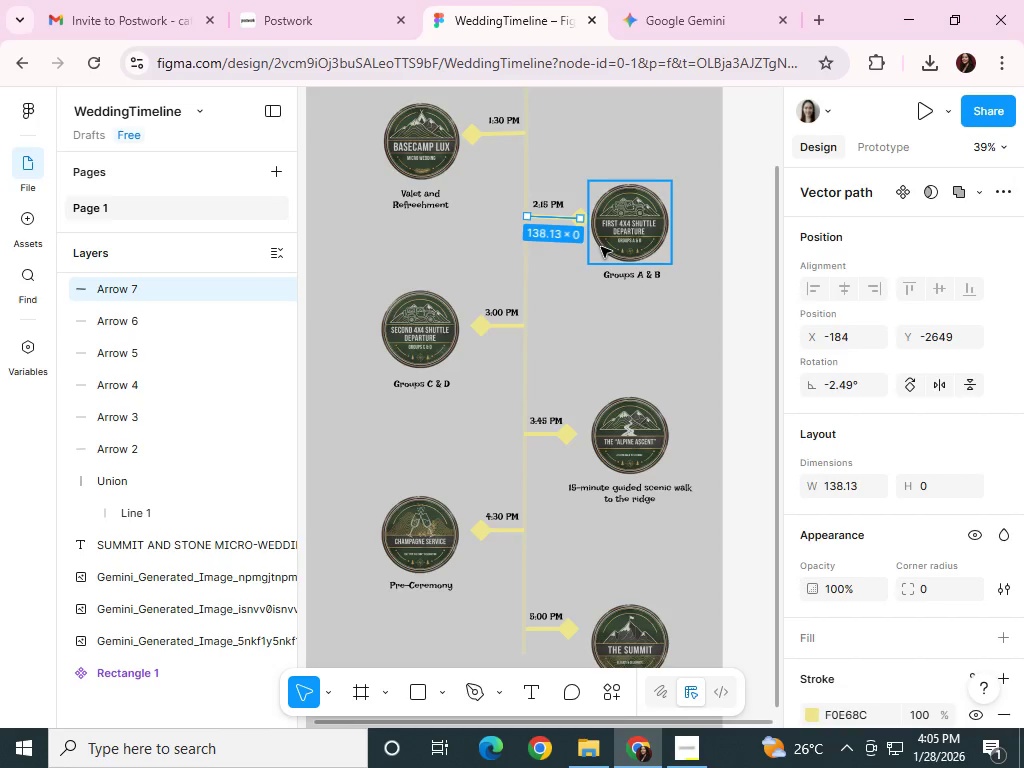 
key(Control+Z)
 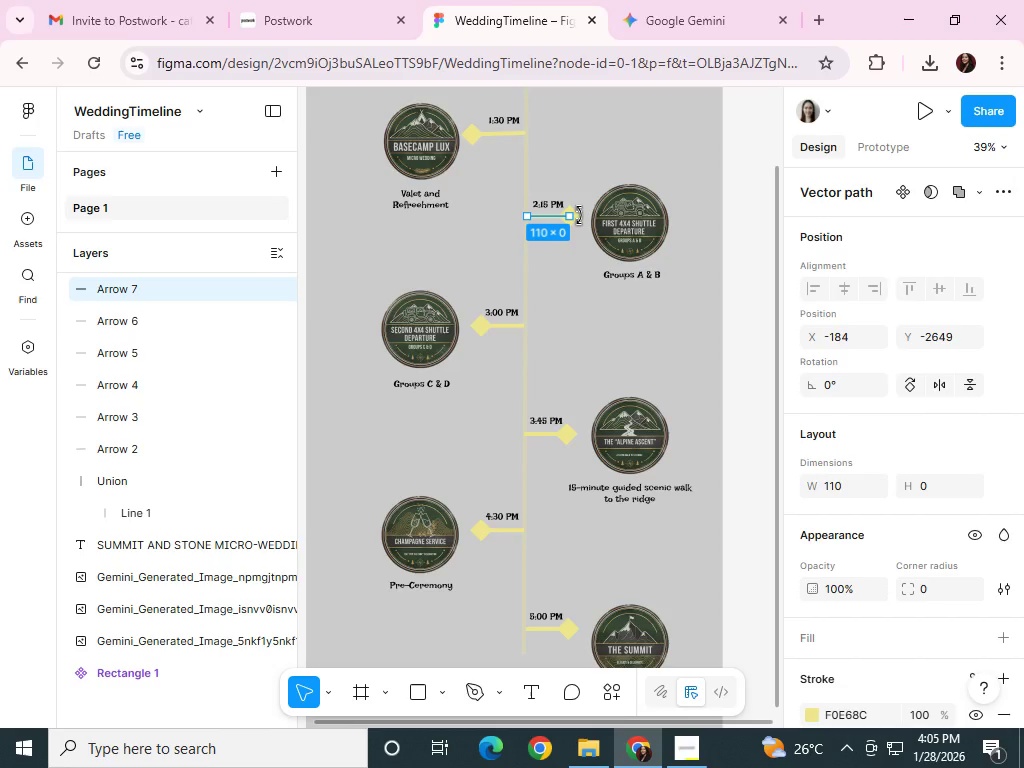 
left_click_drag(start_coordinate=[579, 215], to_coordinate=[588, 214])
 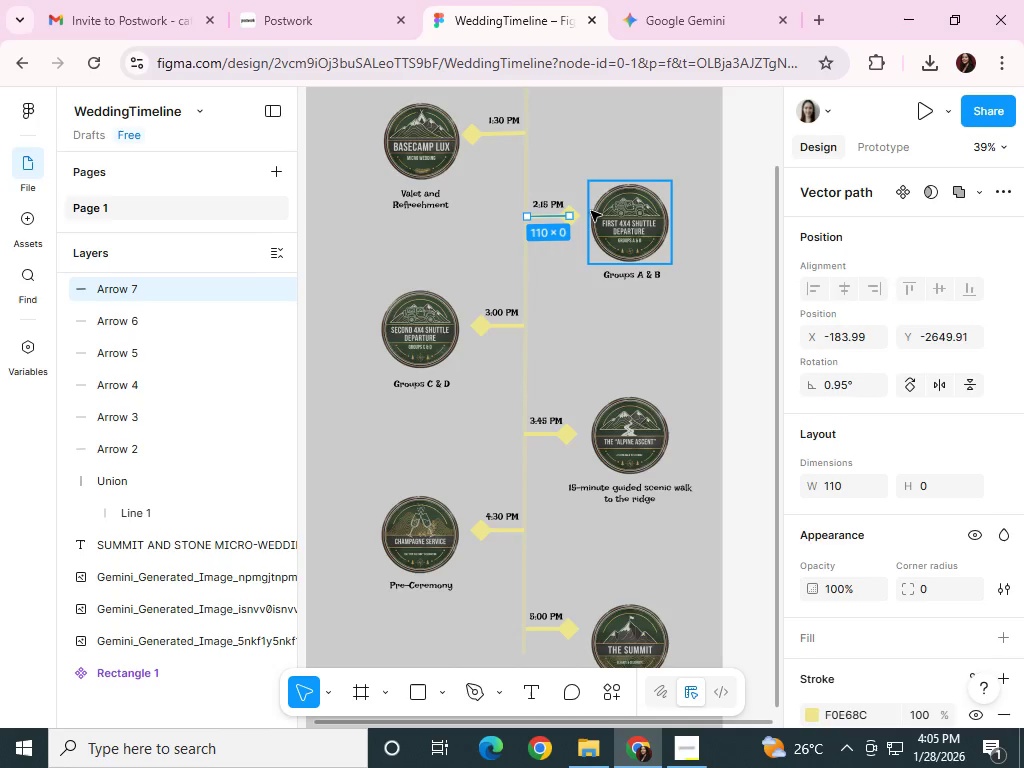 
key(Control+ControlLeft)
 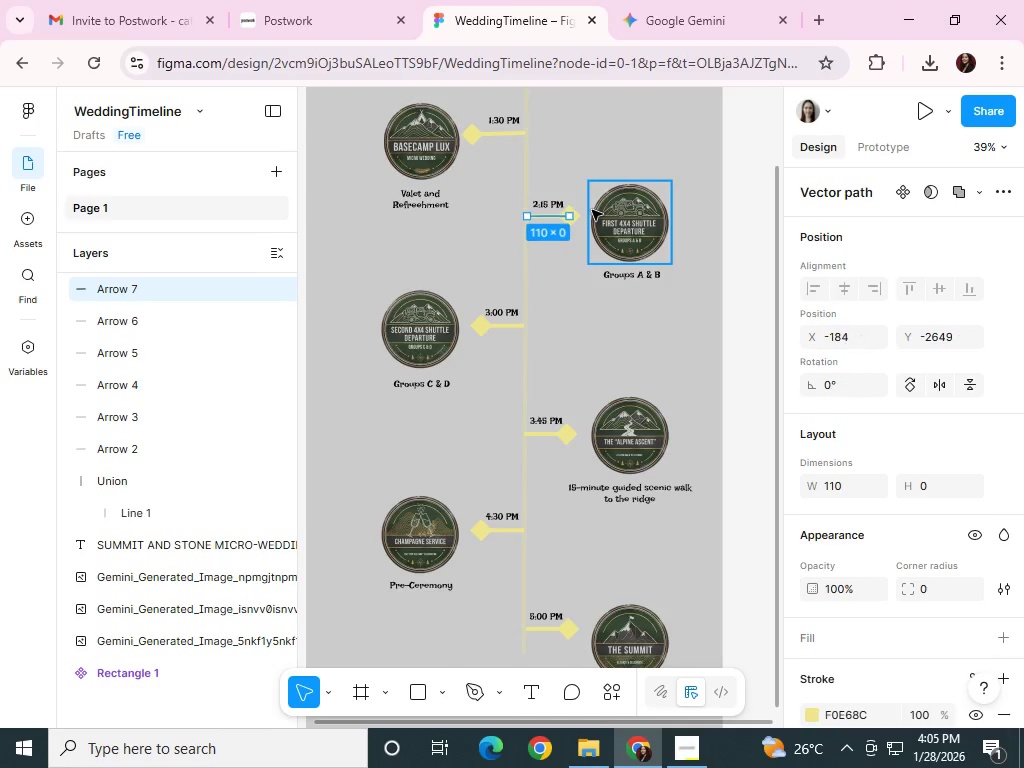 
key(Control+Z)
 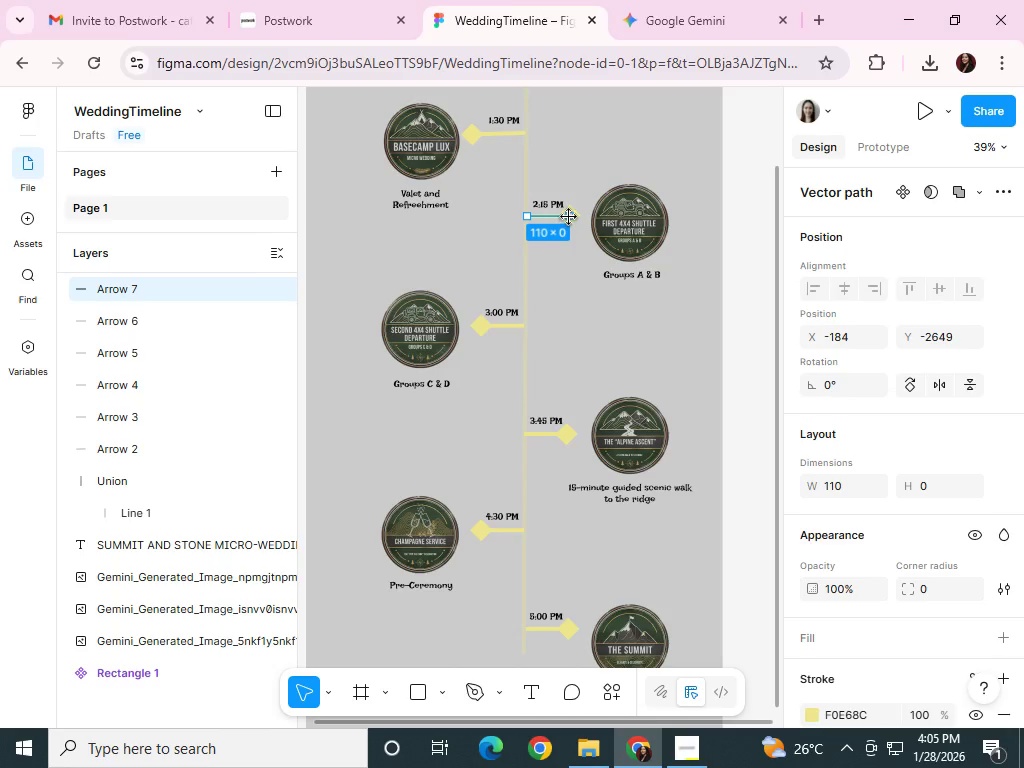 
left_click_drag(start_coordinate=[569, 217], to_coordinate=[582, 215])
 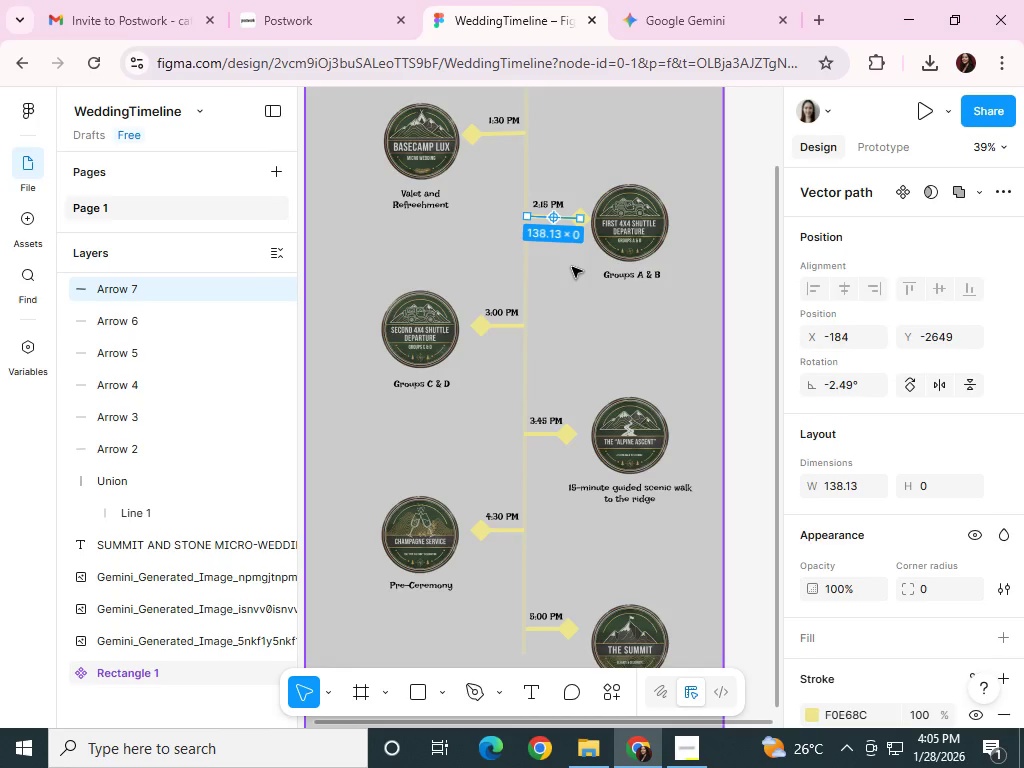 
key(Control+Z)
 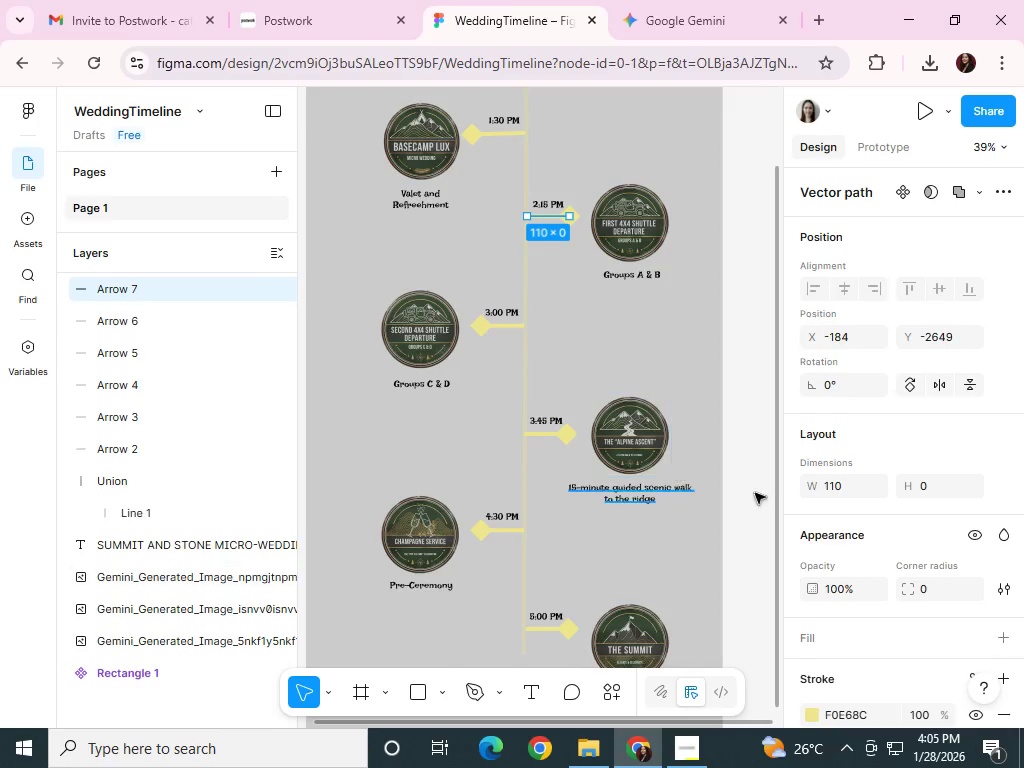 
left_click([841, 476])
 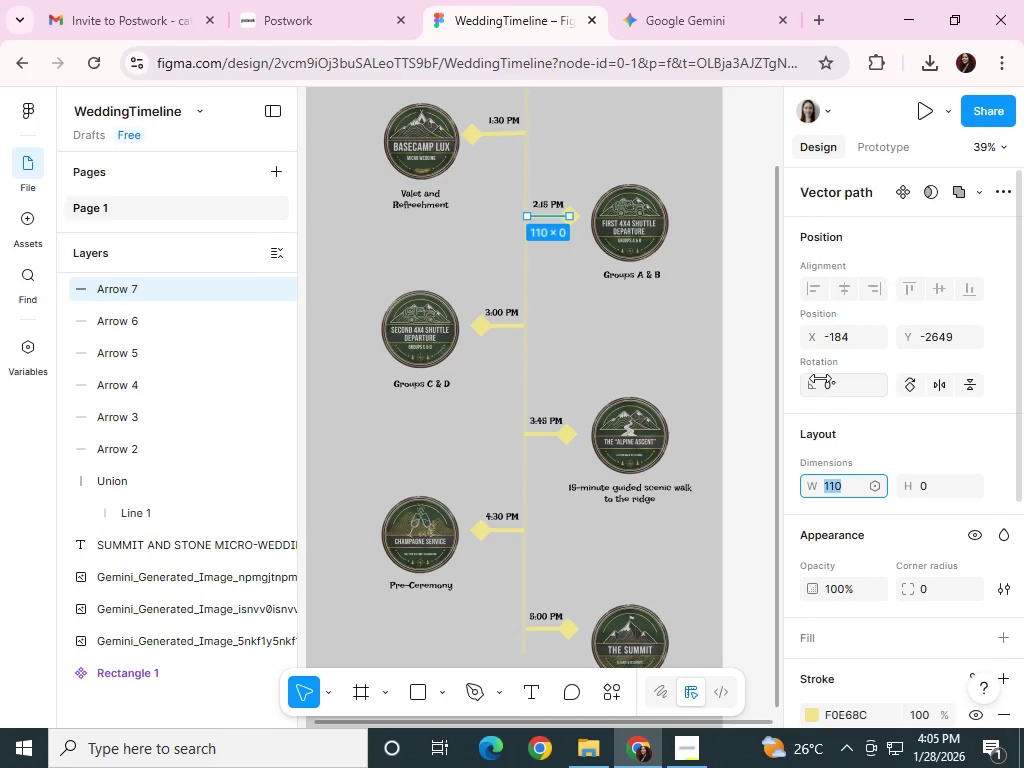 
key(Numpad1)
 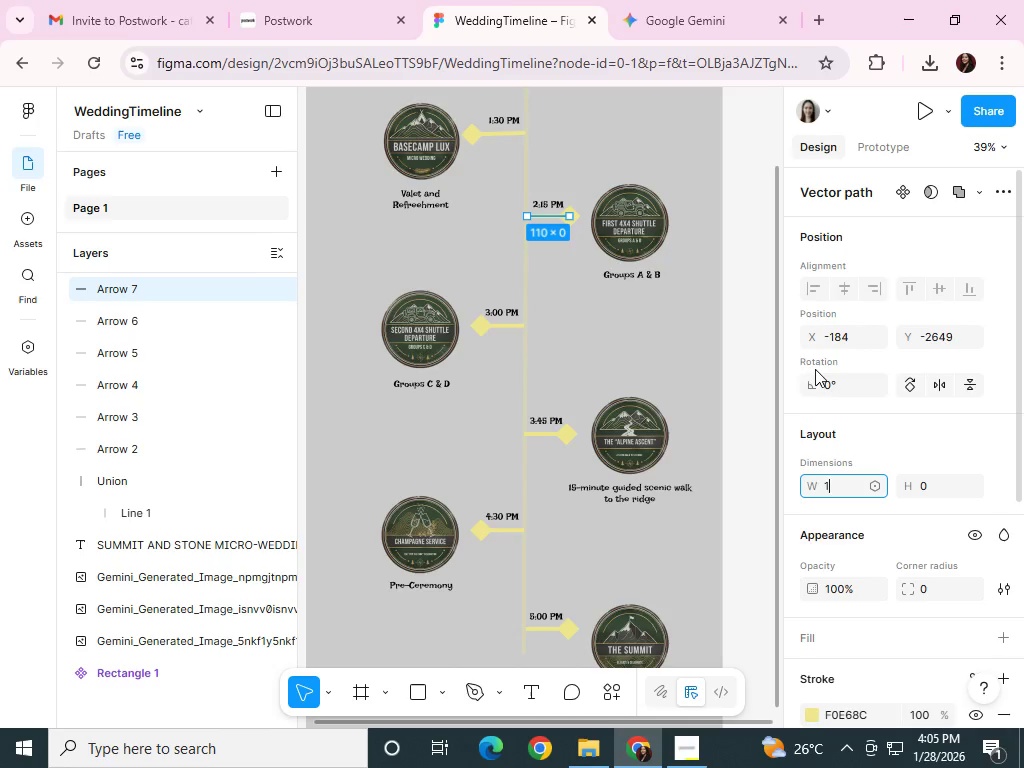 
key(Numpad3)
 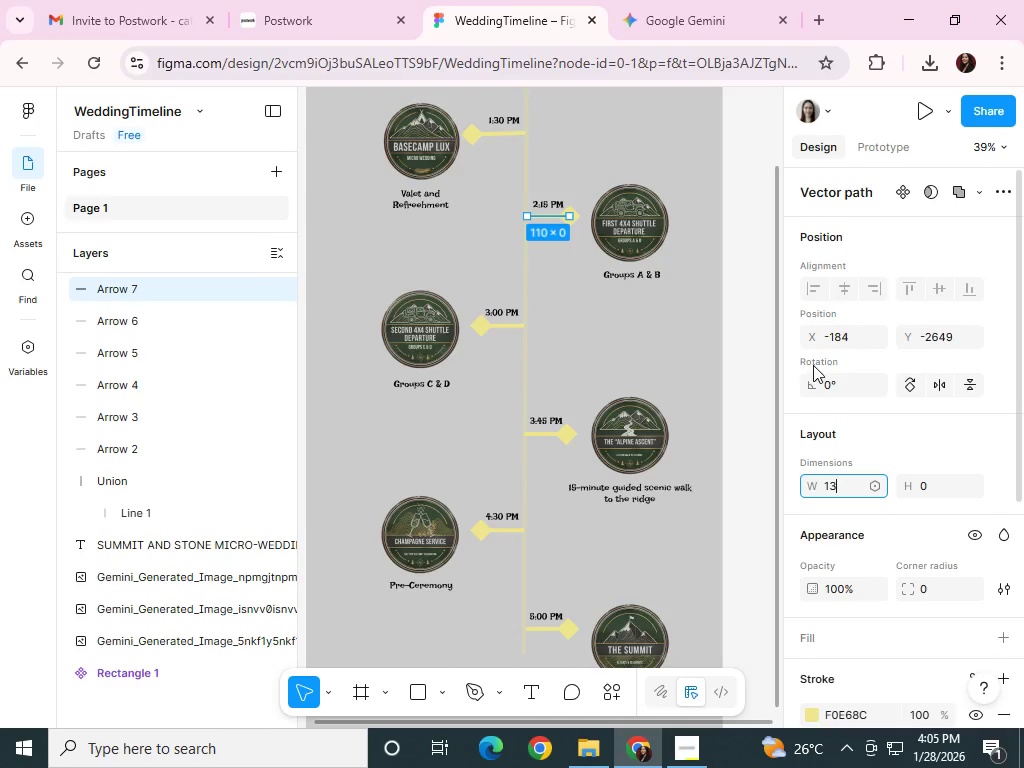 
key(Numpad8)
 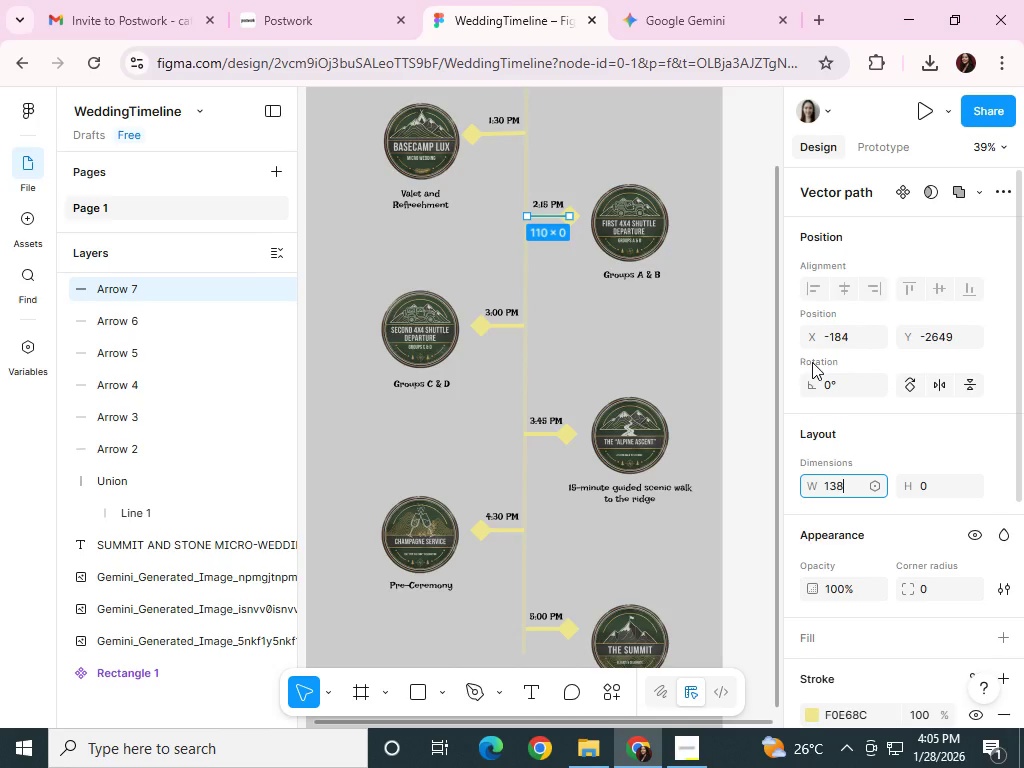 
key(NumpadEnter)
 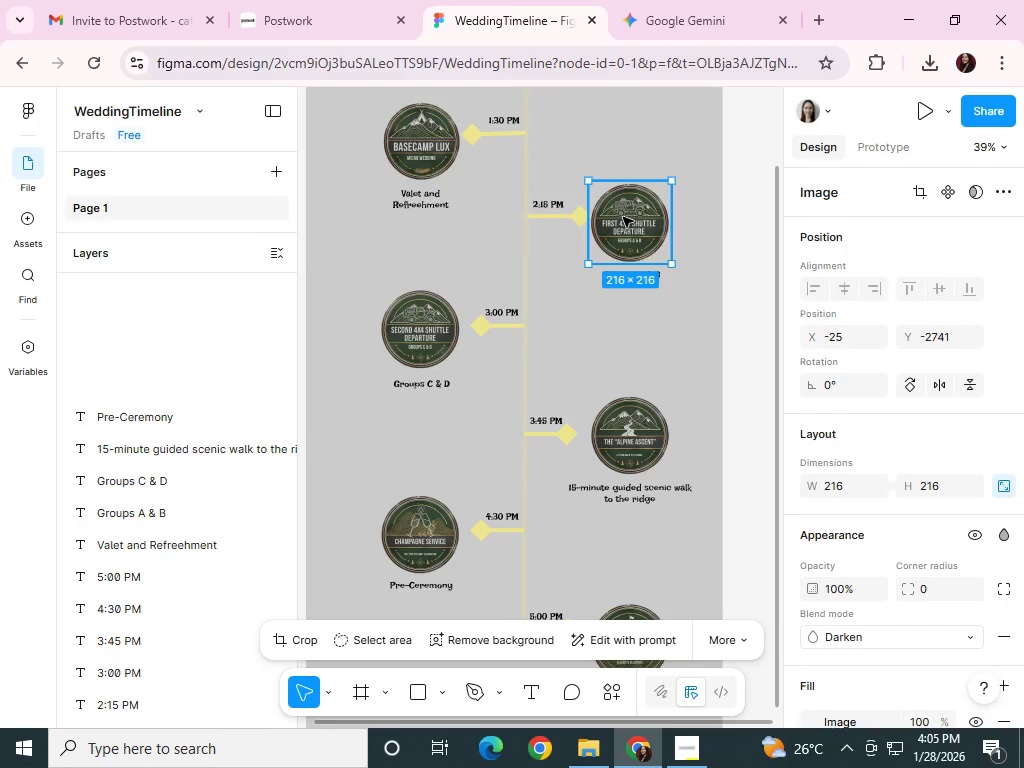 
key(ArrowRight)
 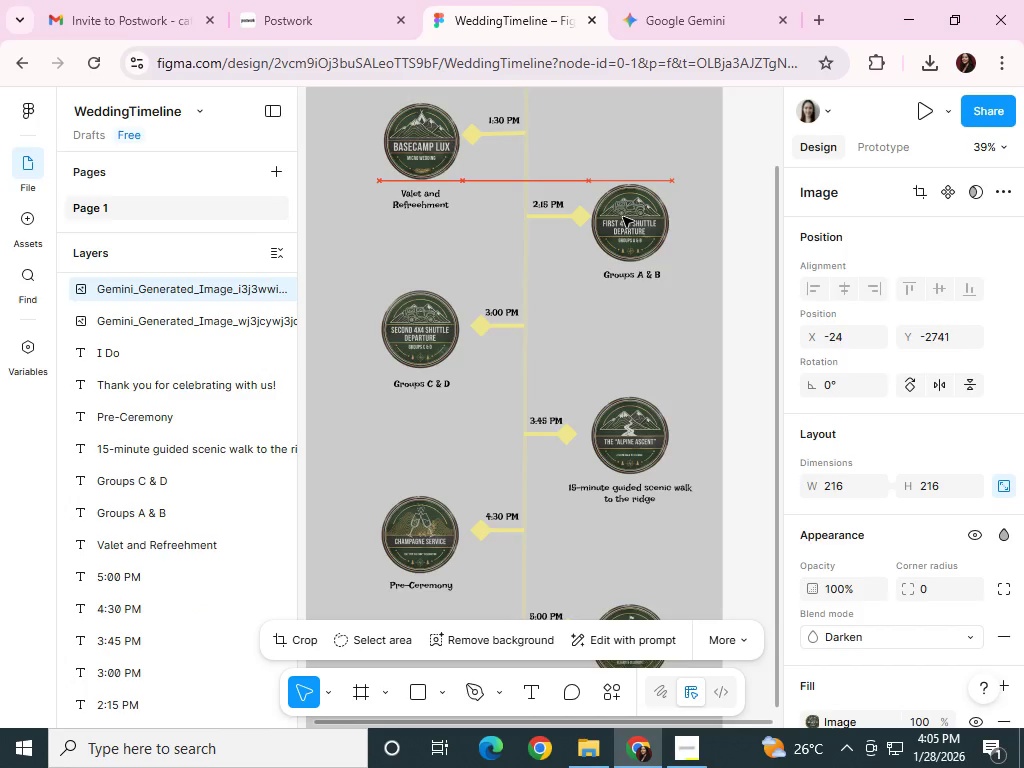 
key(ArrowRight)
 